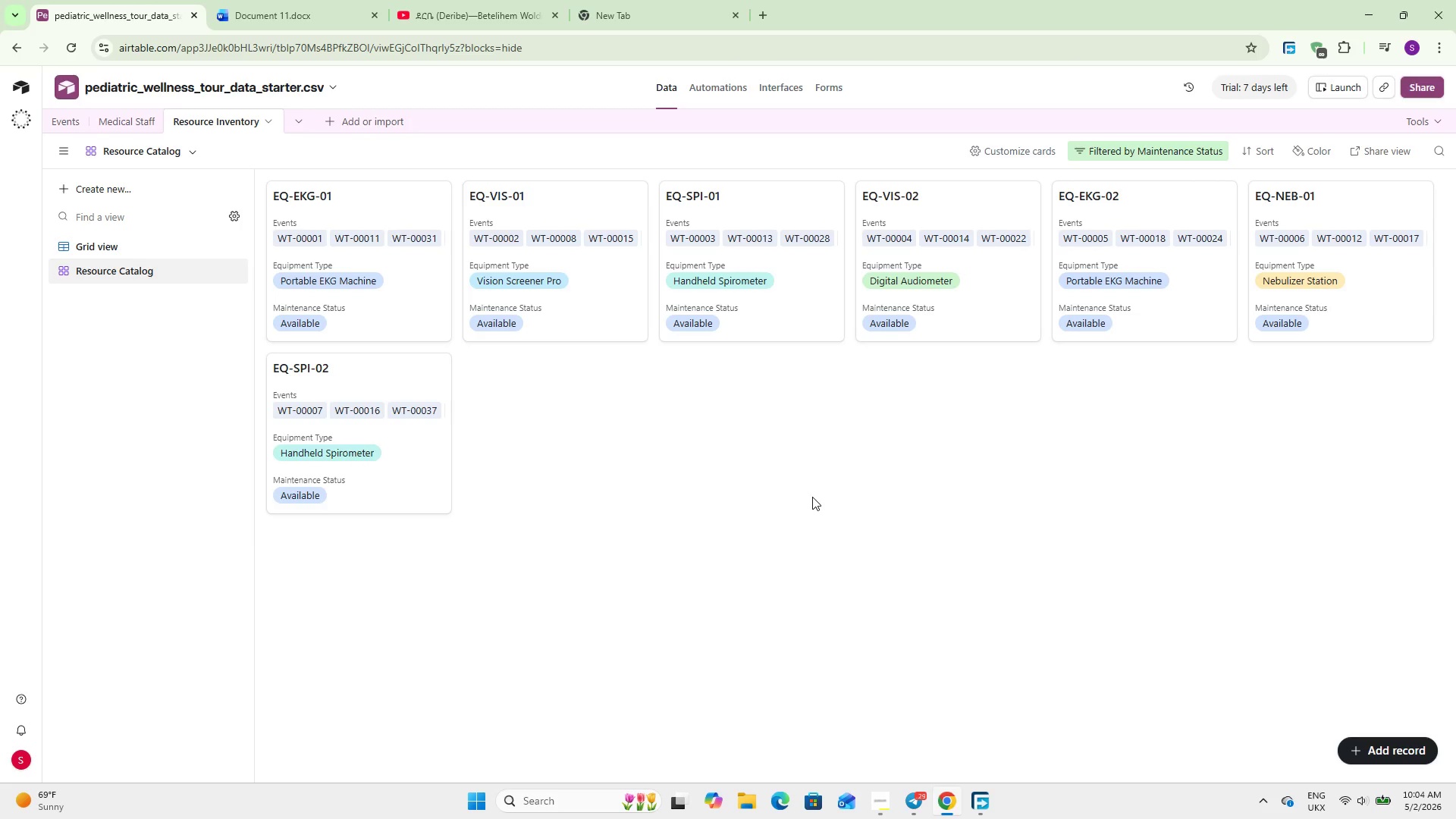 
wait(10.72)
 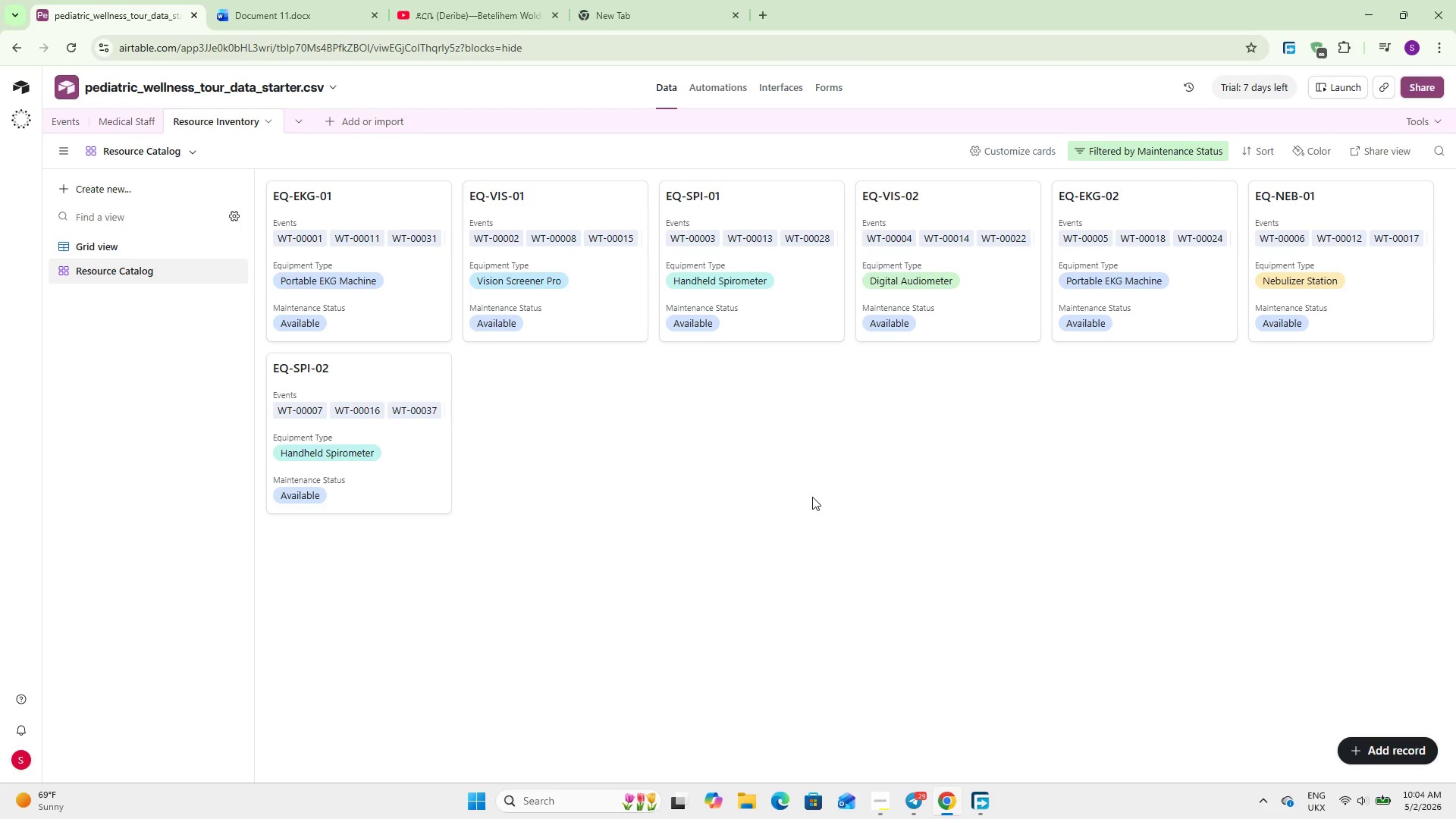 
left_click([134, 446])
 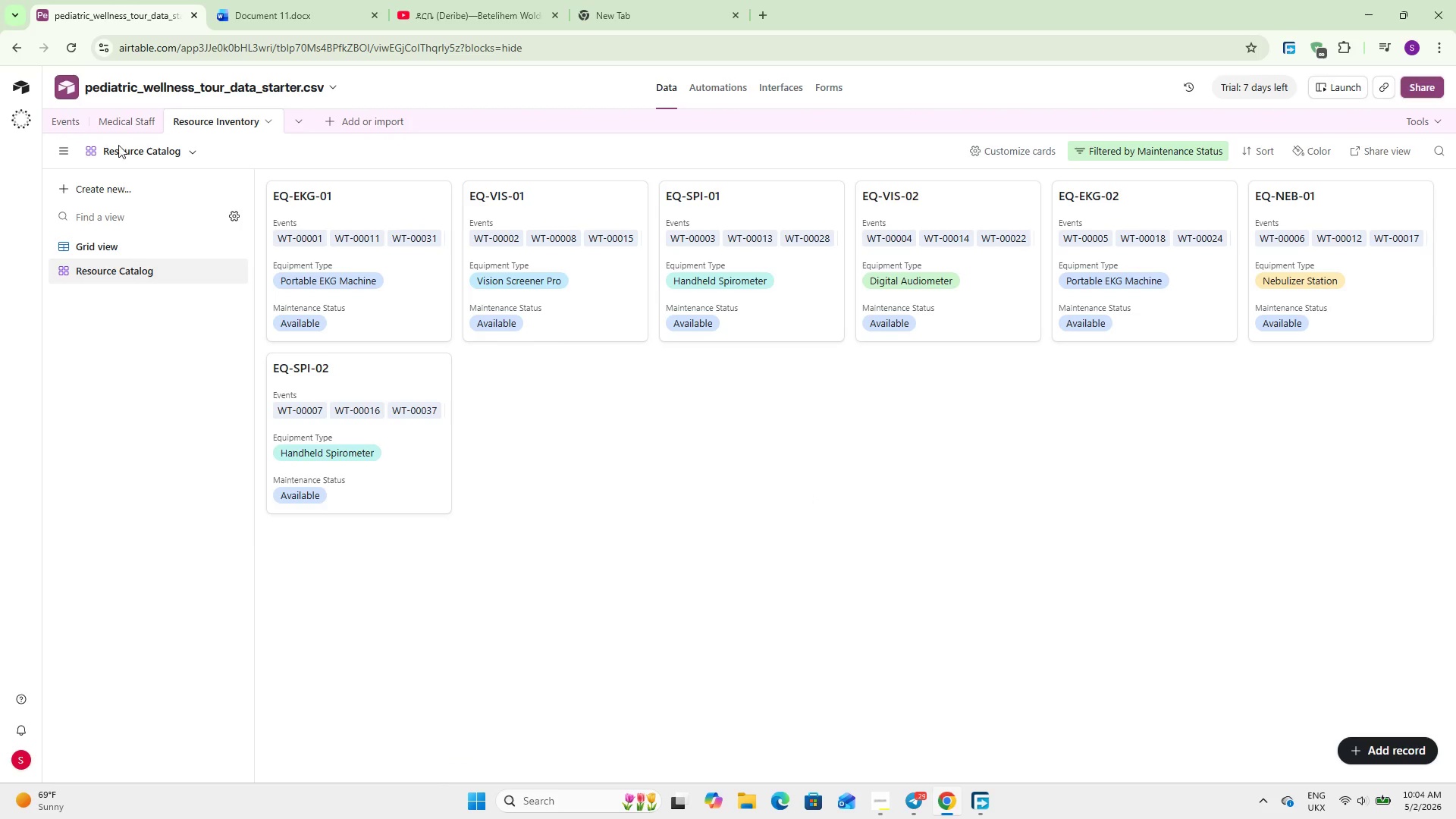 
left_click([115, 111])
 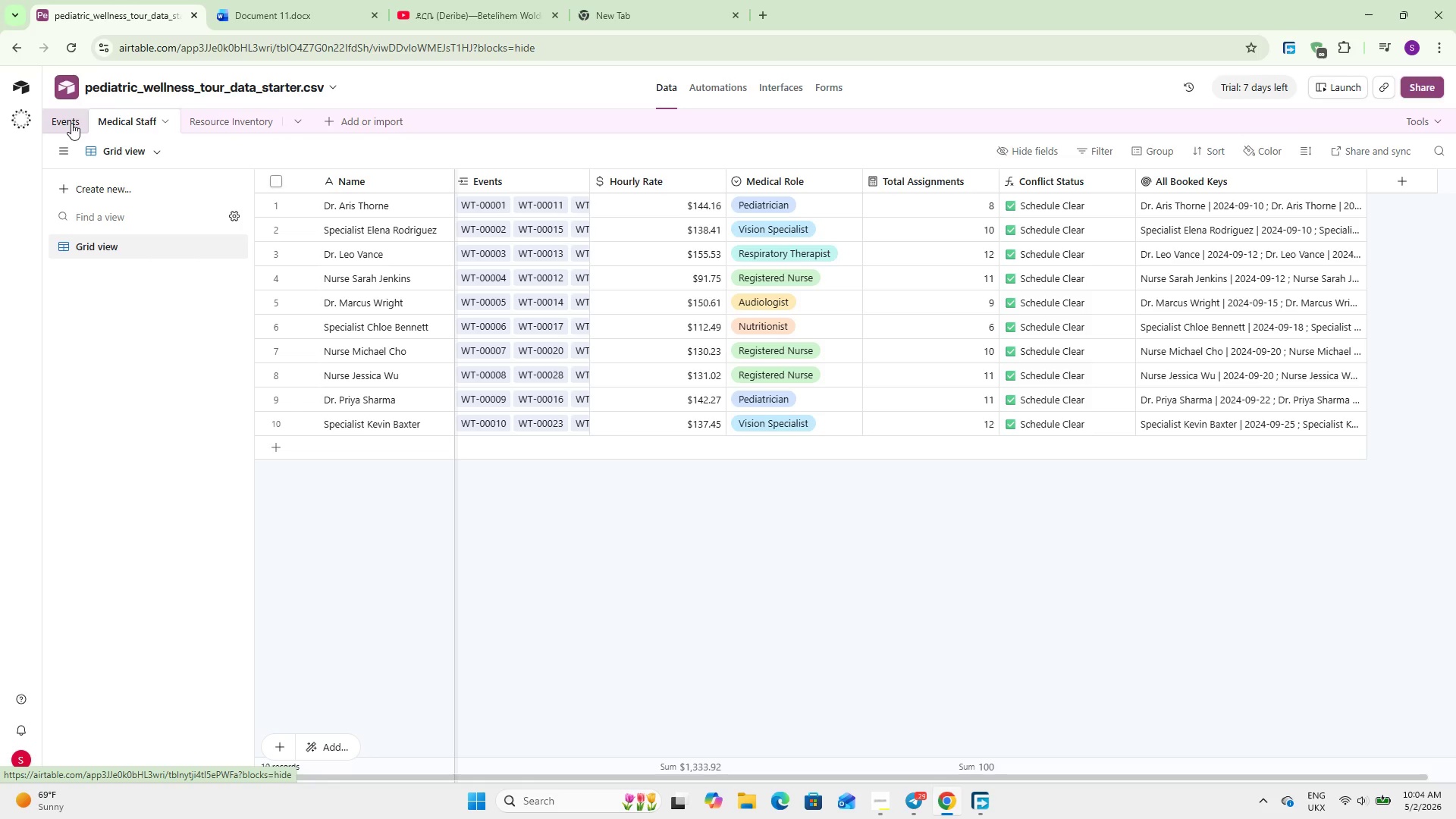 
left_click([71, 123])
 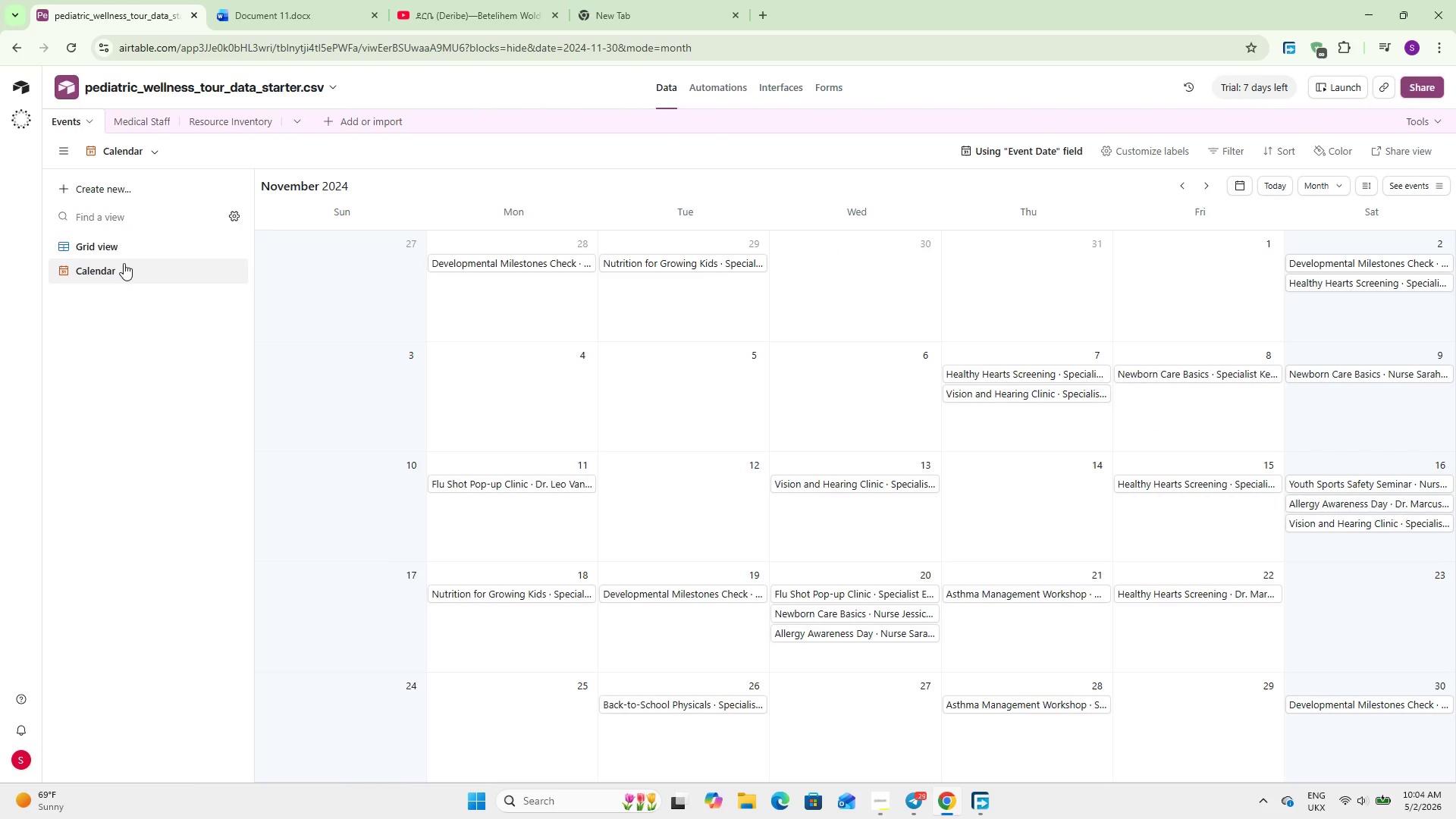 
left_click([74, 250])
 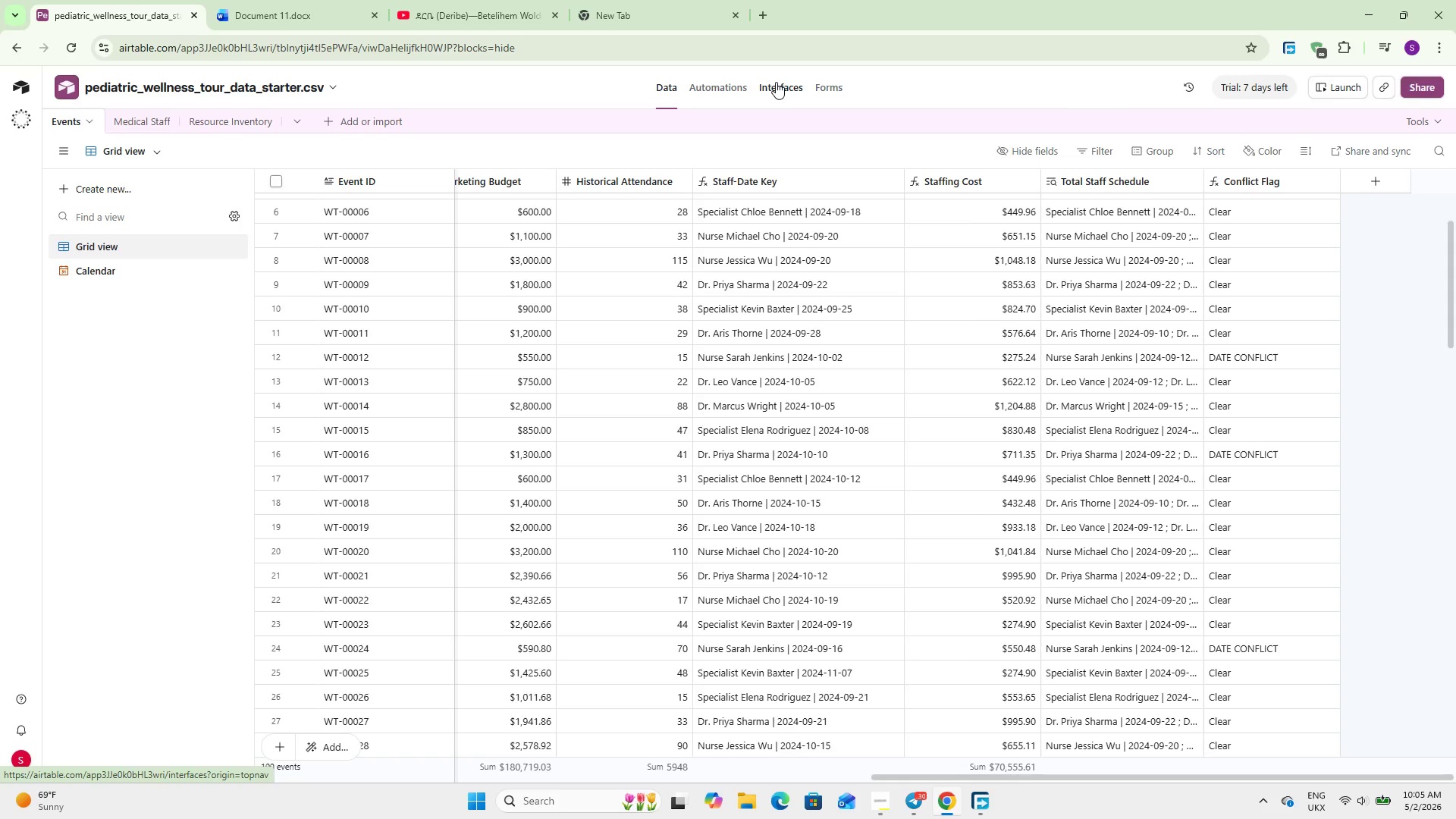 
wait(75.38)
 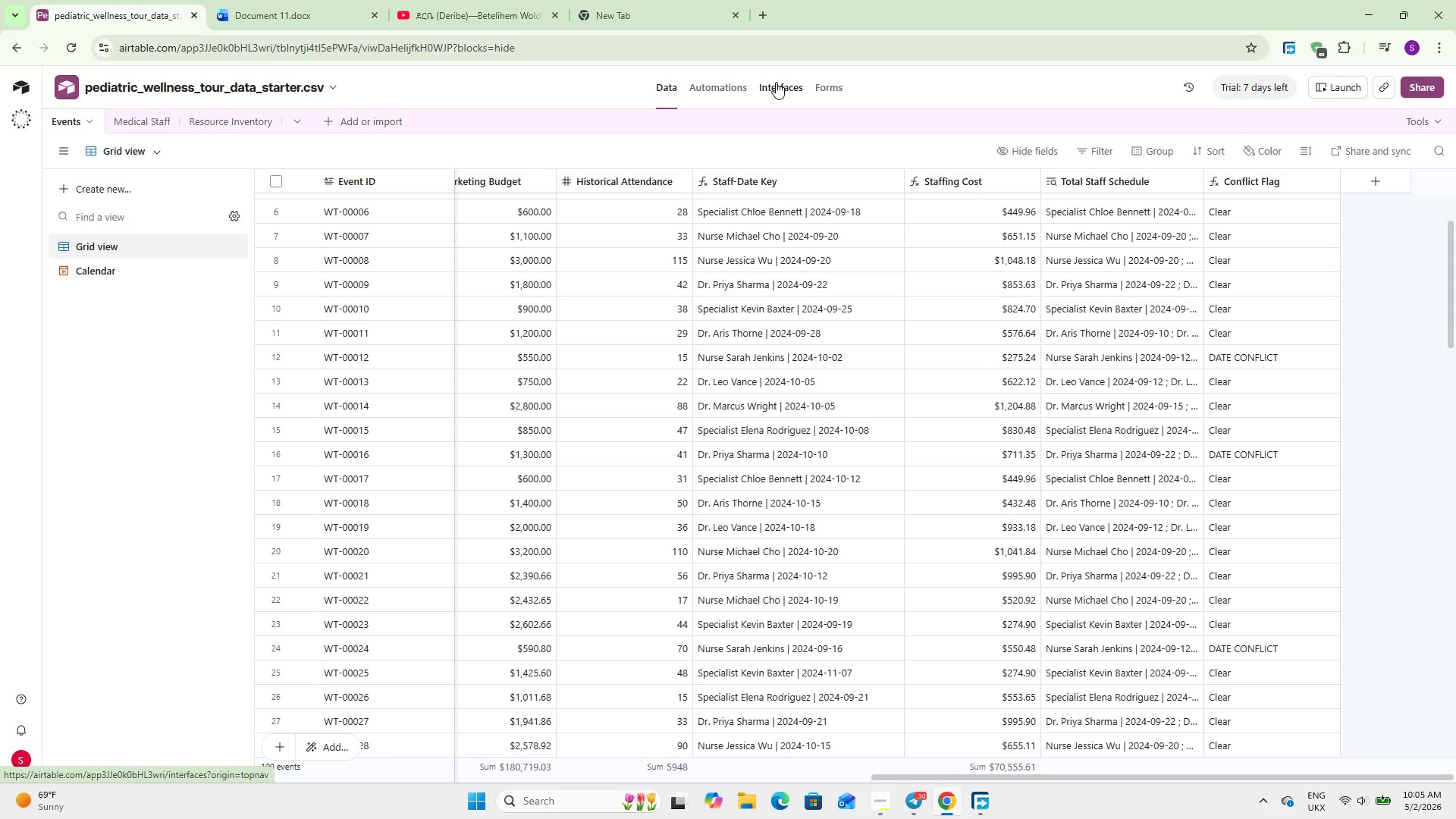 
left_click([767, 81])
 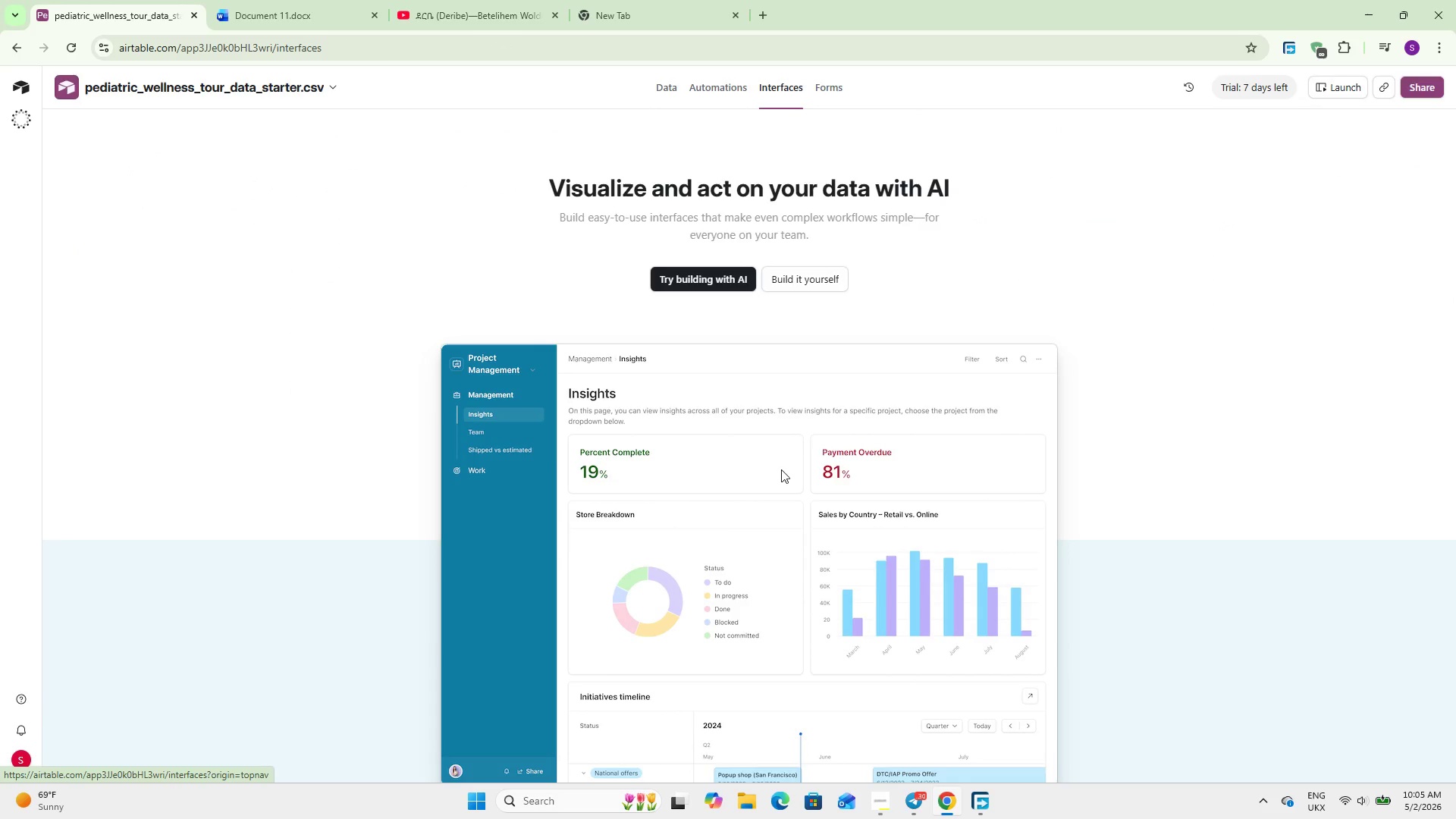 
left_click([796, 284])
 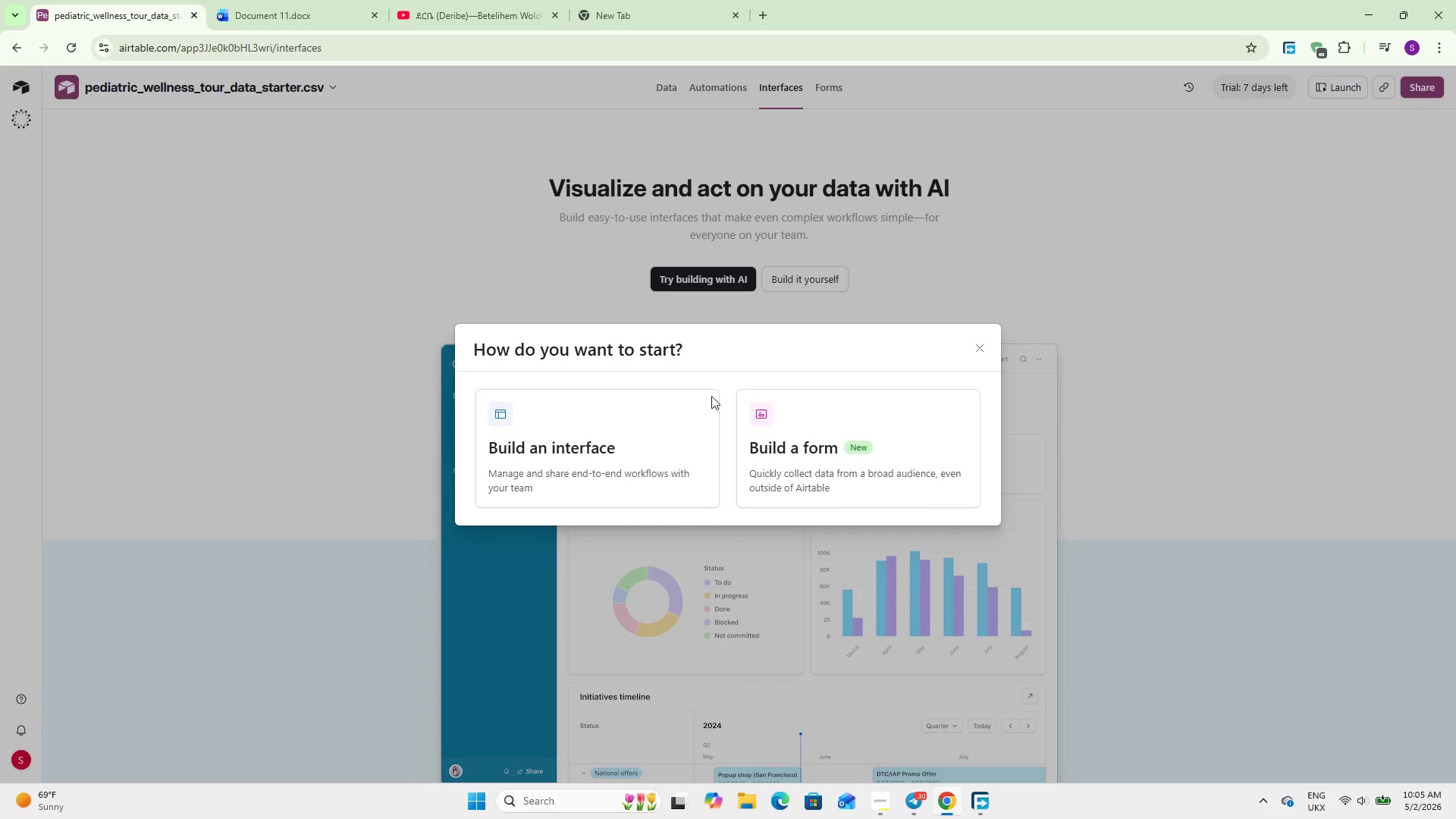 
left_click([667, 416])
 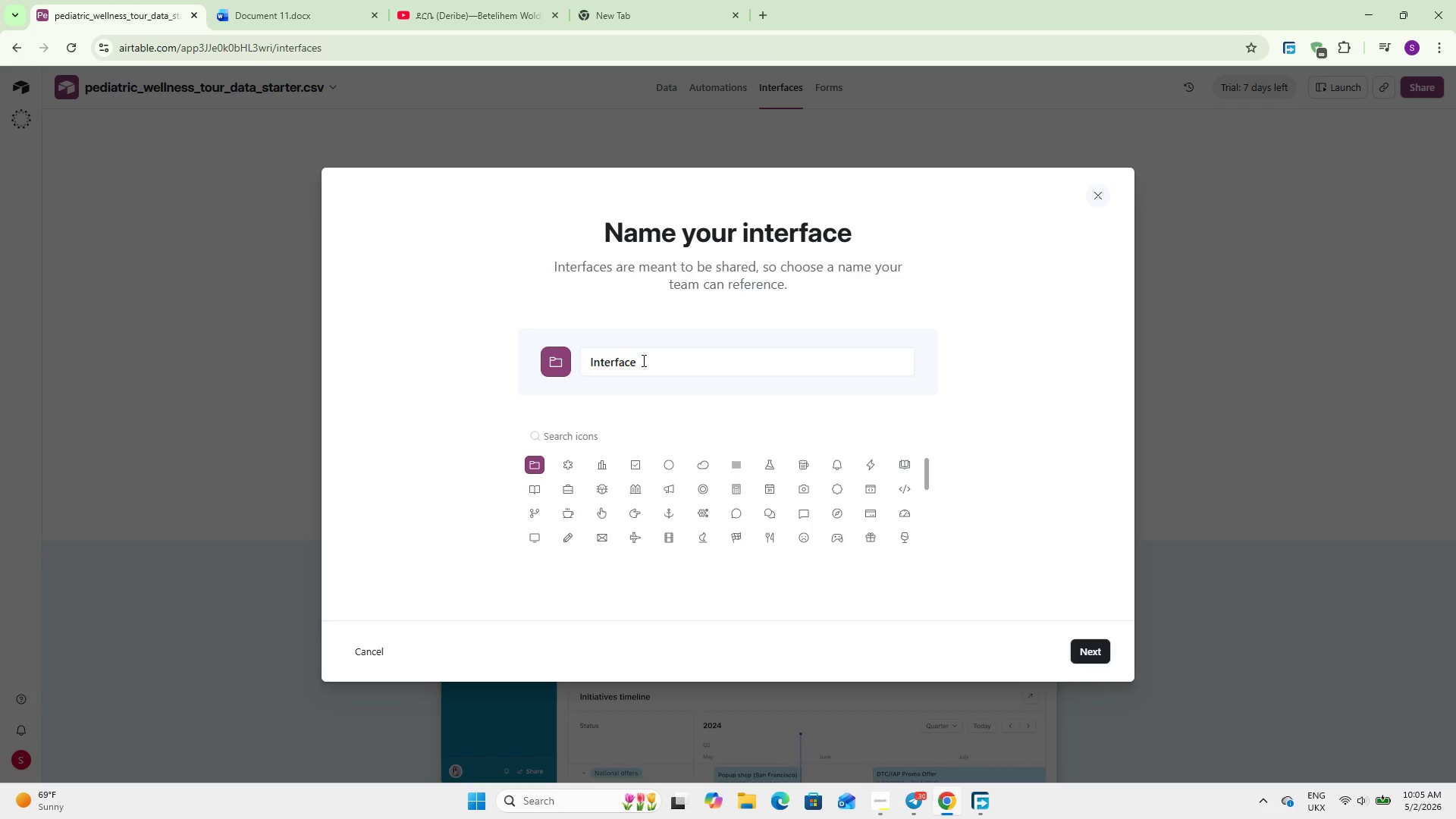 
wait(9.41)
 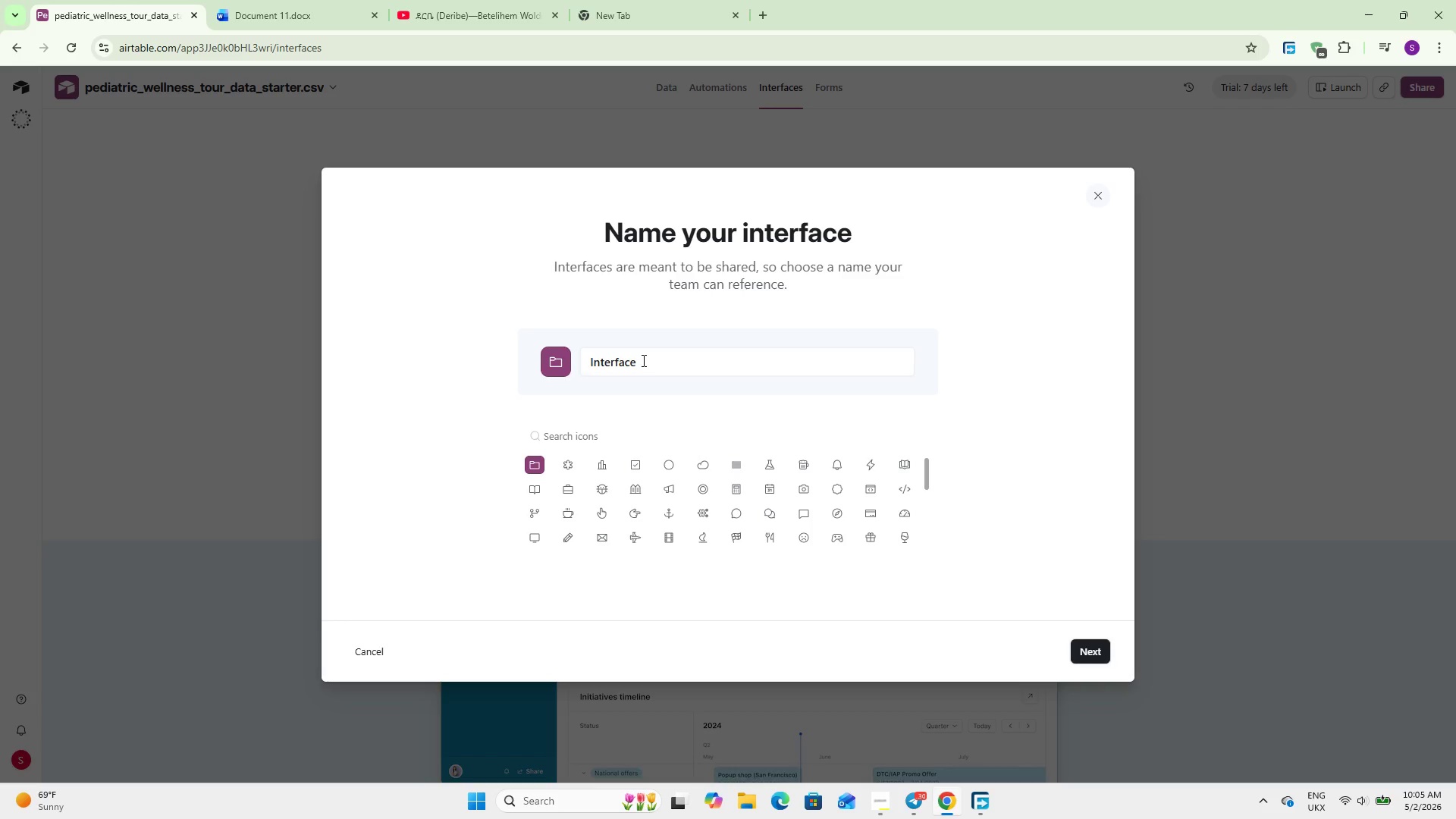 
double_click([642, 359])
 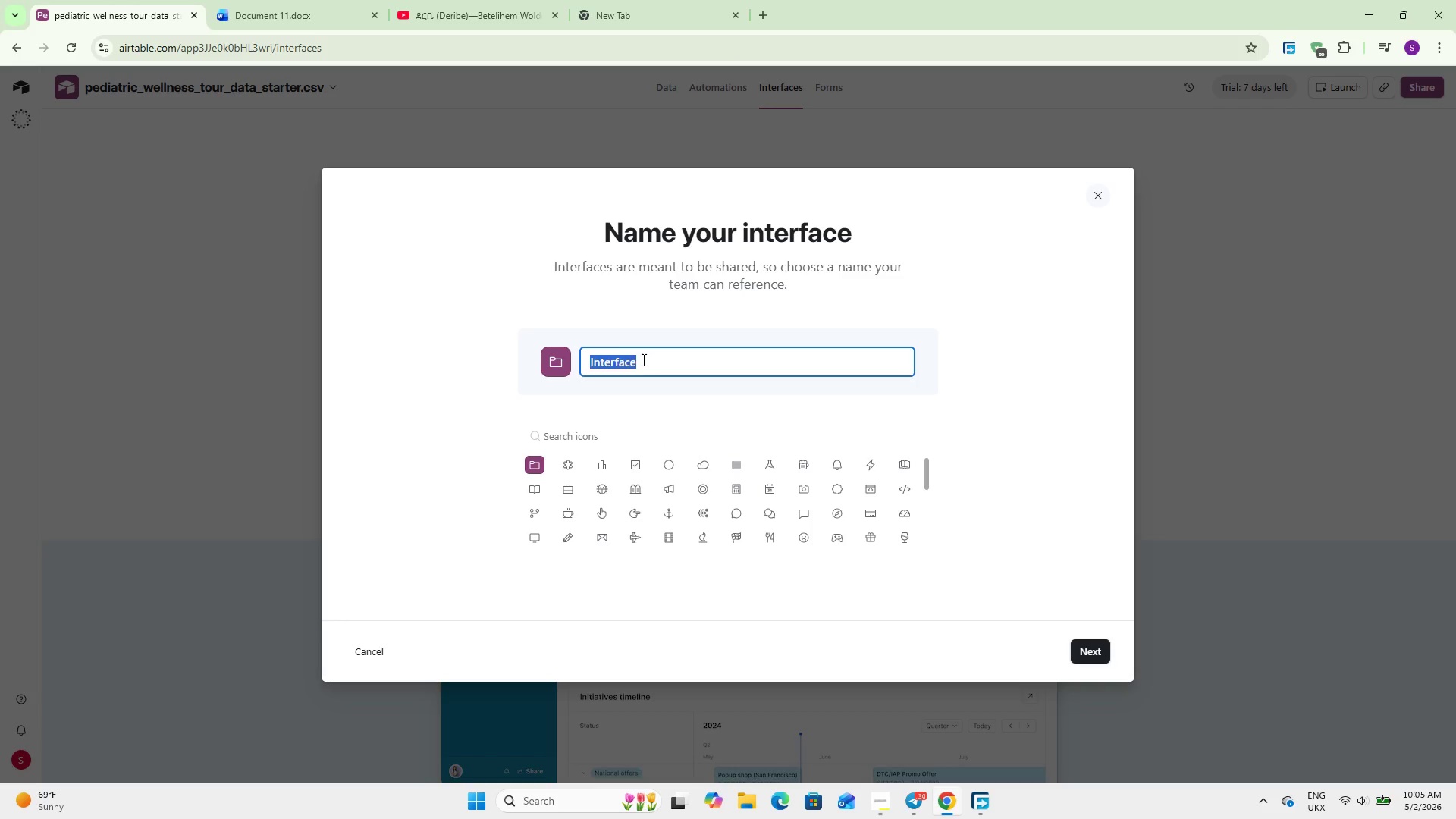 
left_click([642, 359])
 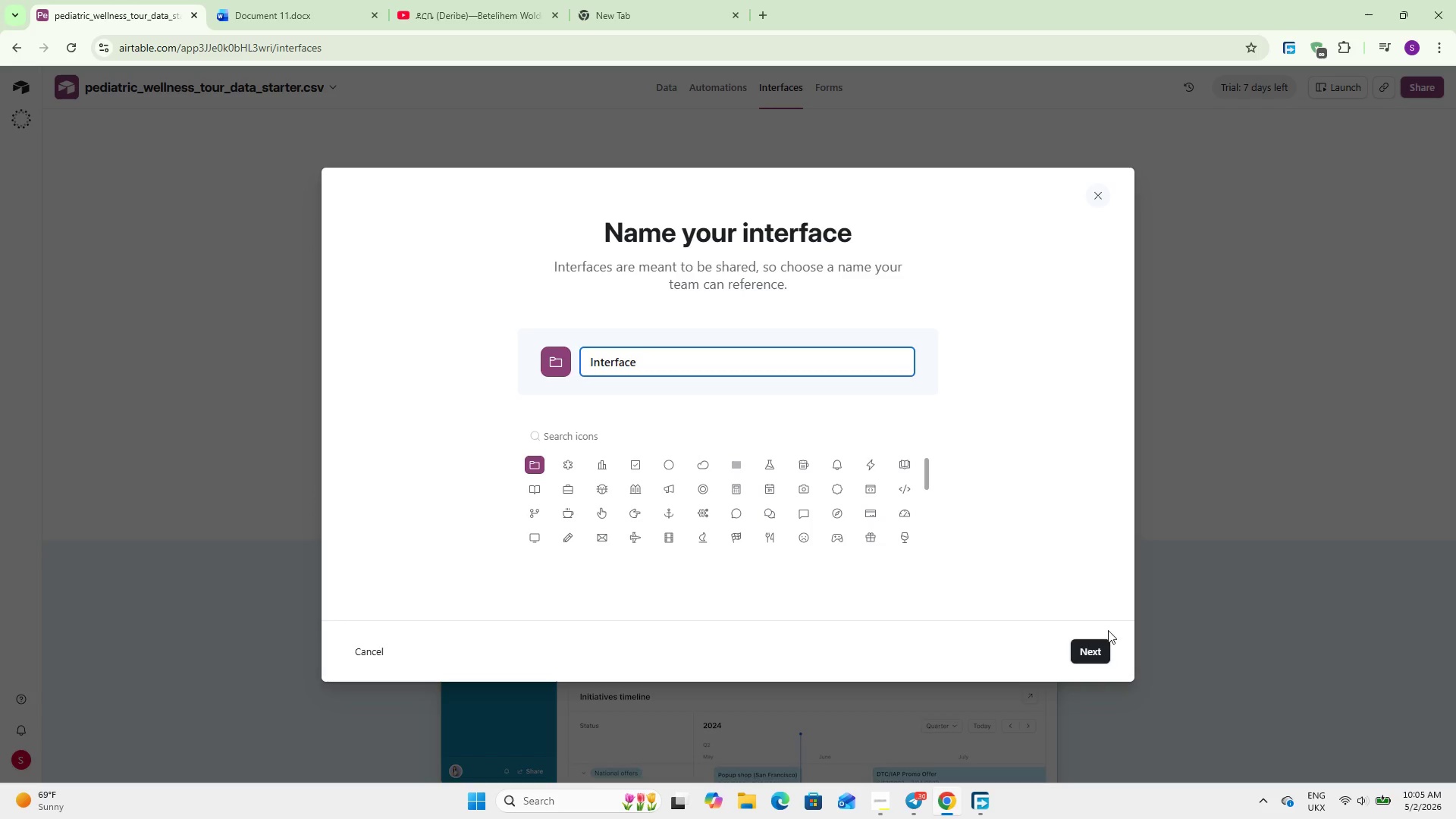 
left_click([1092, 654])
 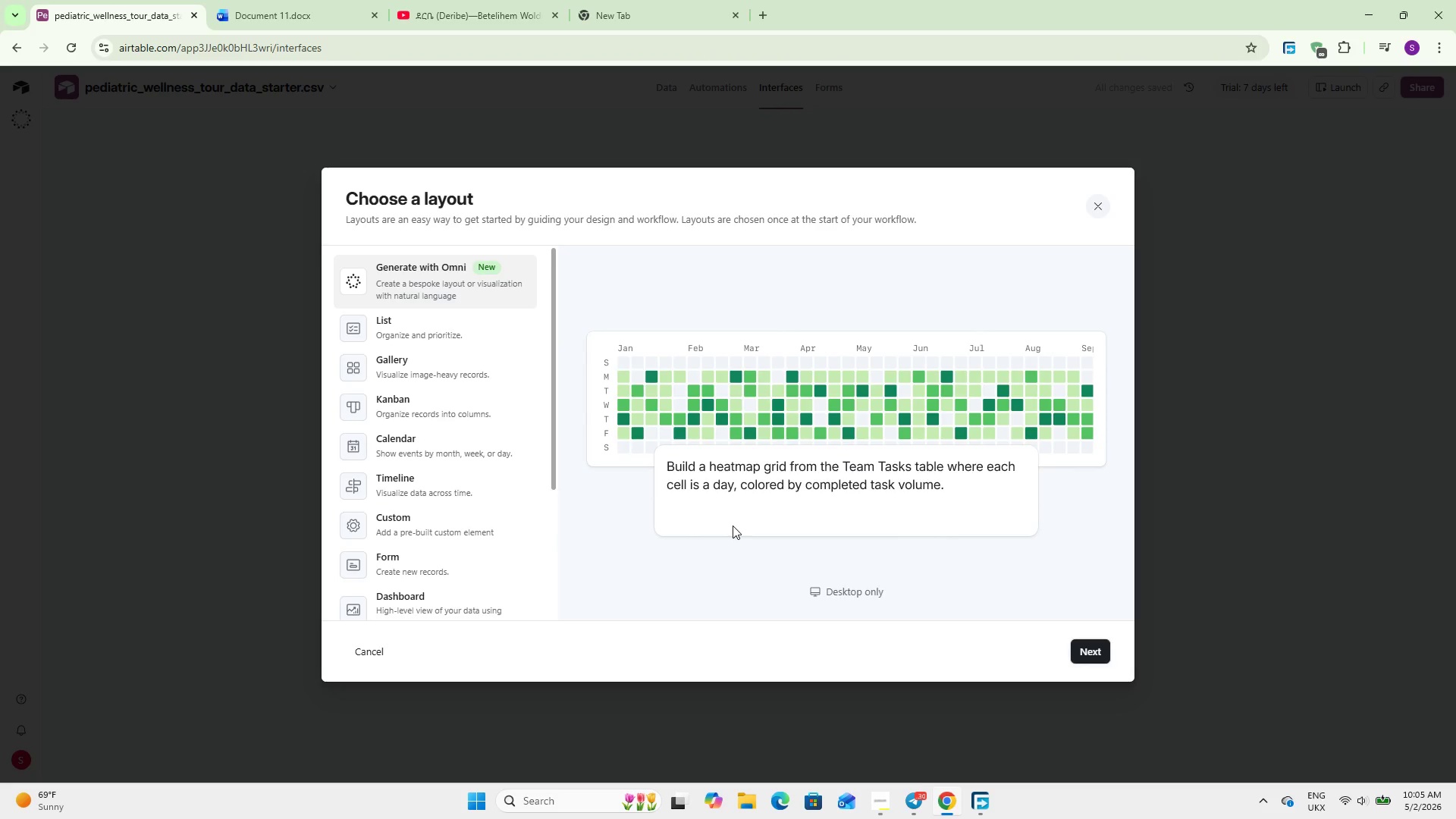 
wait(8.52)
 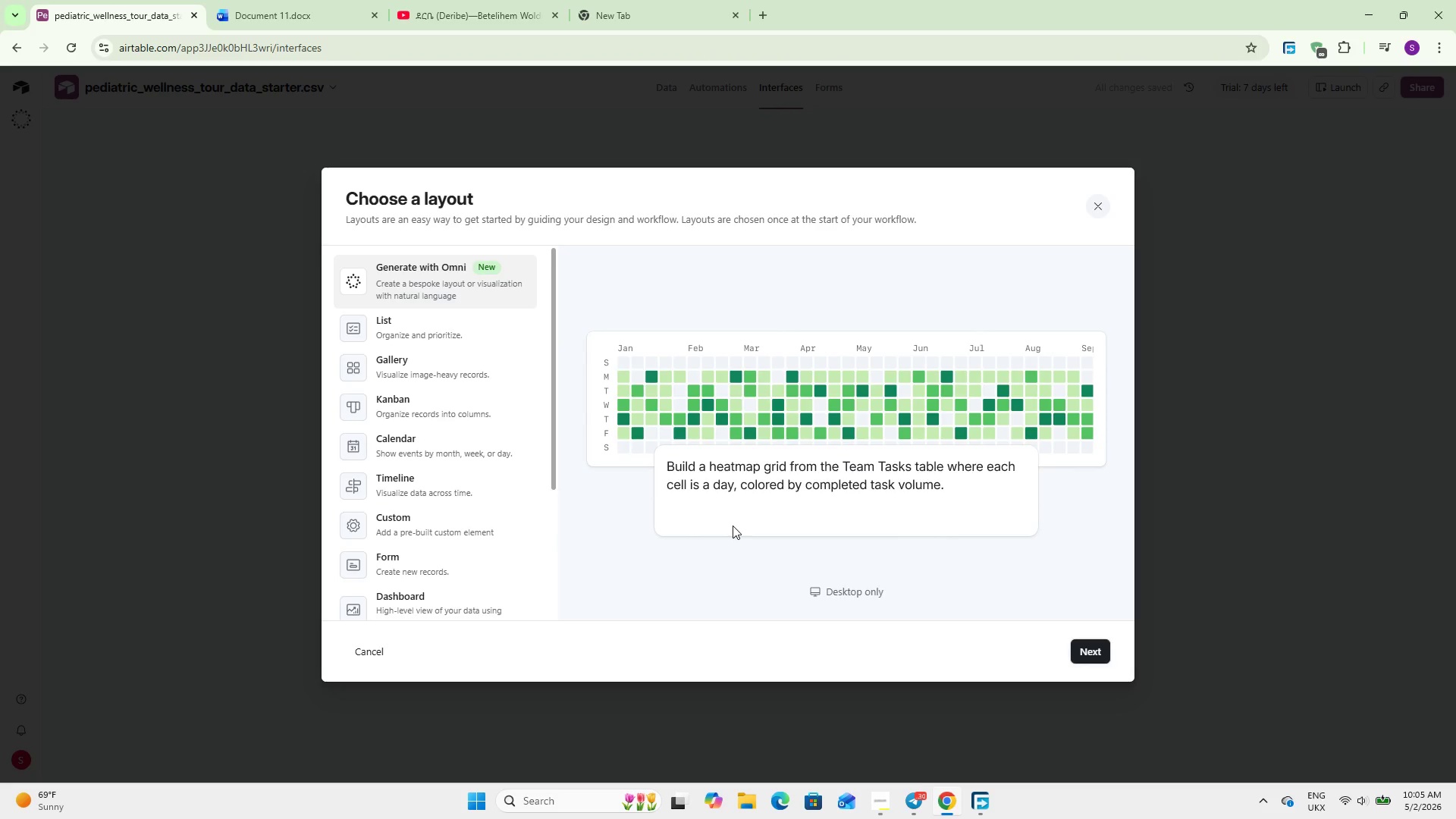 
scroll: coordinate [362, 431], scroll_direction: down, amount: 7.0
 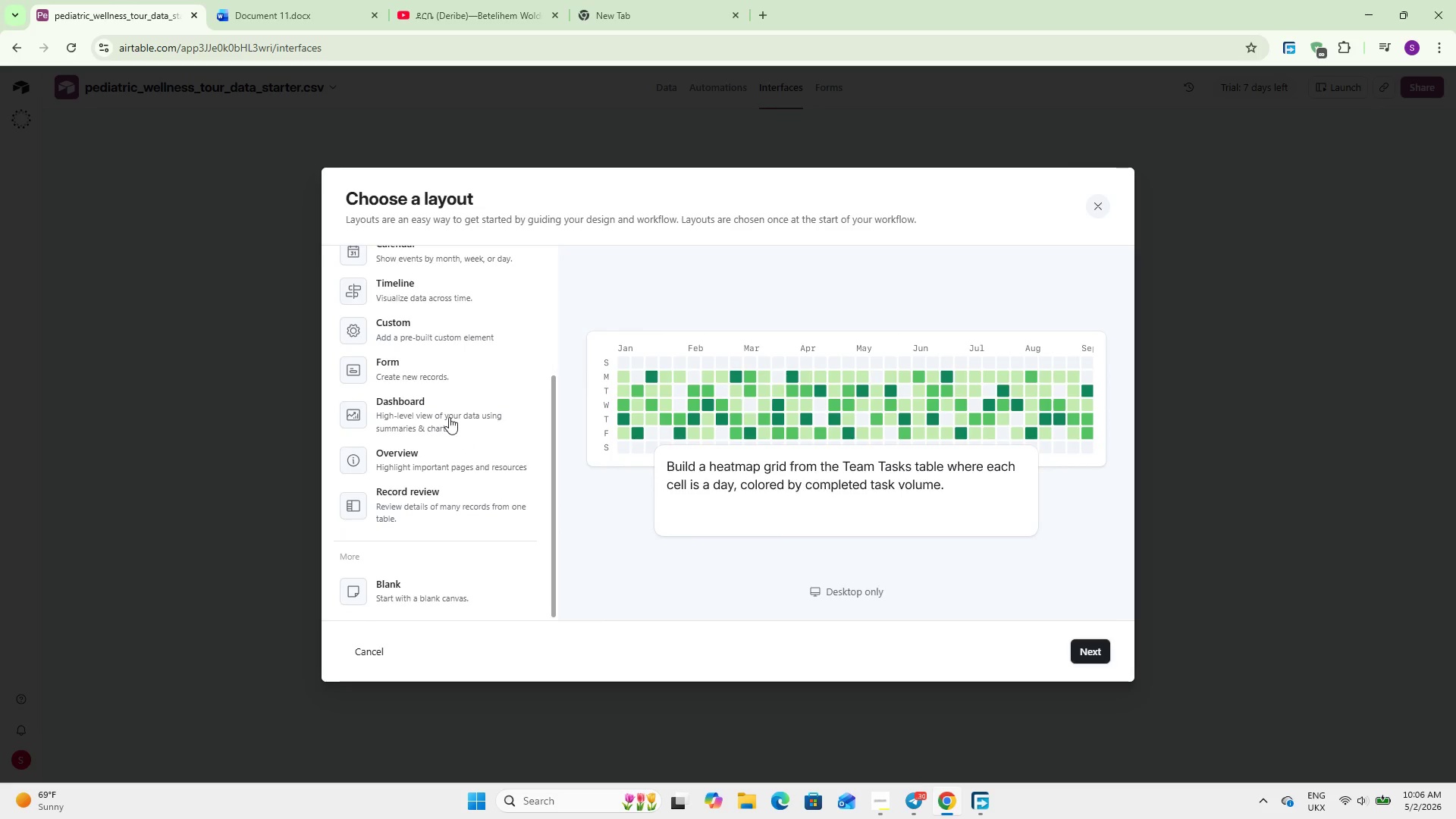 
left_click([449, 417])
 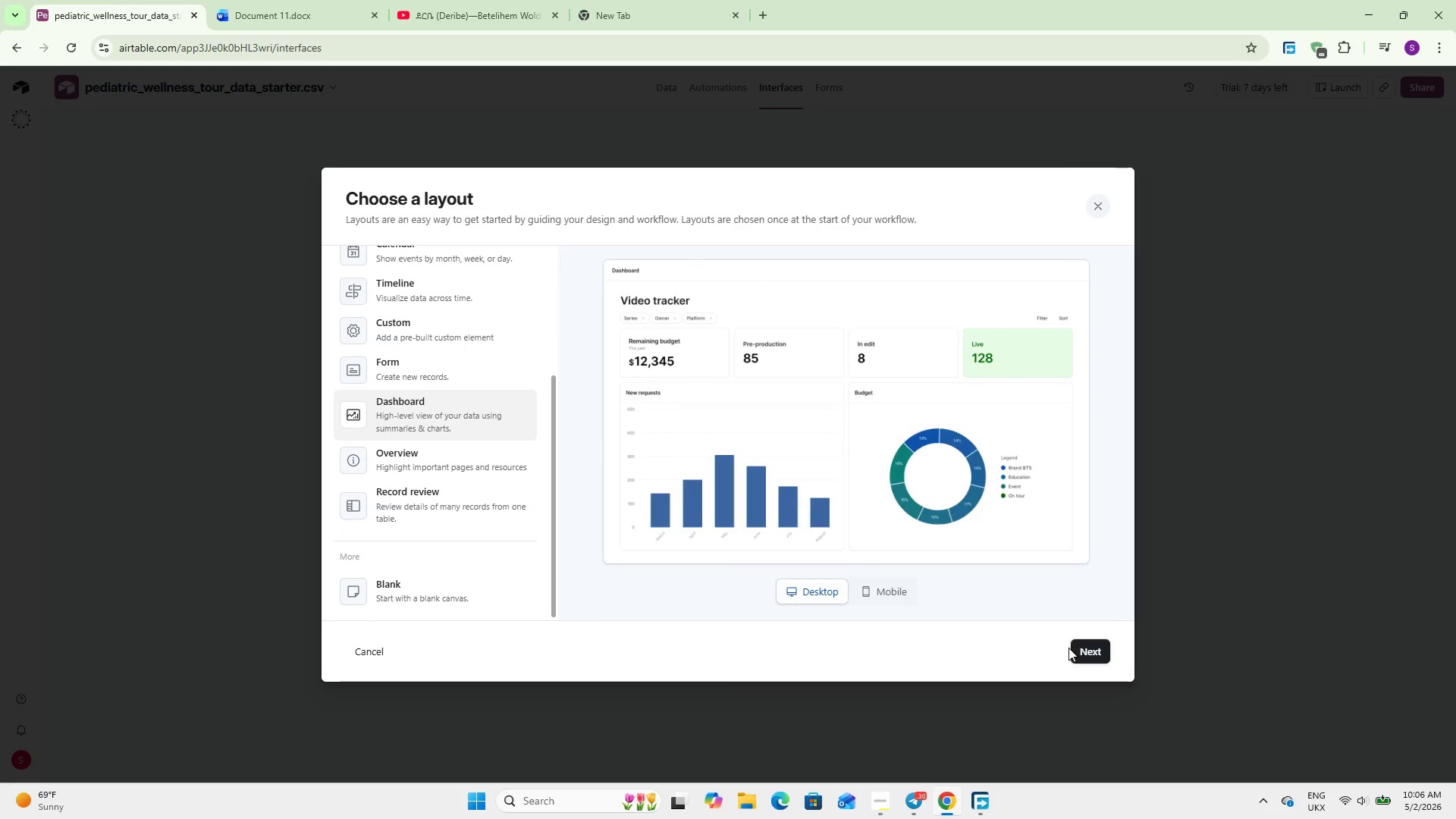 
left_click([1087, 649])
 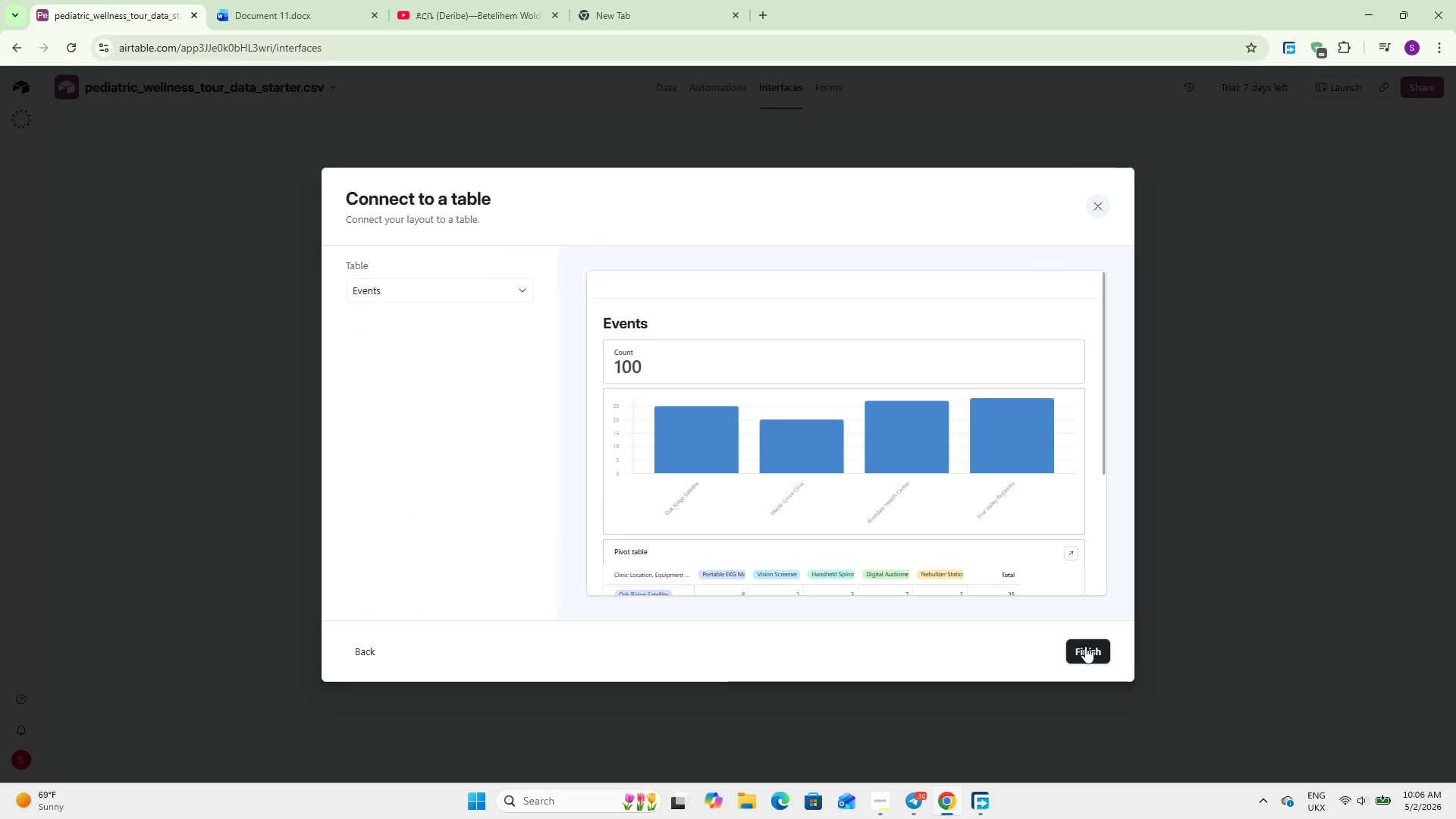 
left_click([1085, 646])
 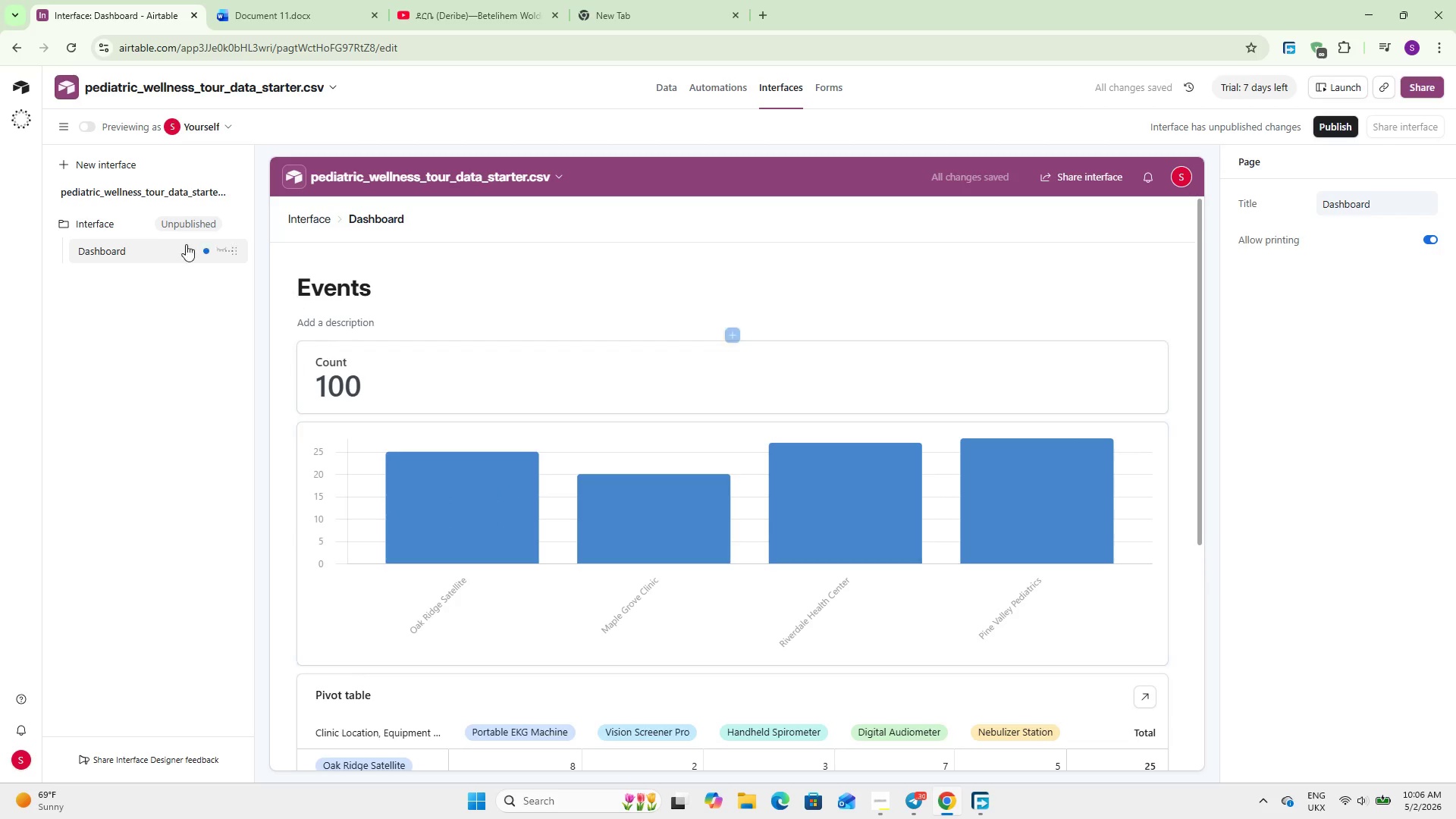 
left_click([415, 366])
 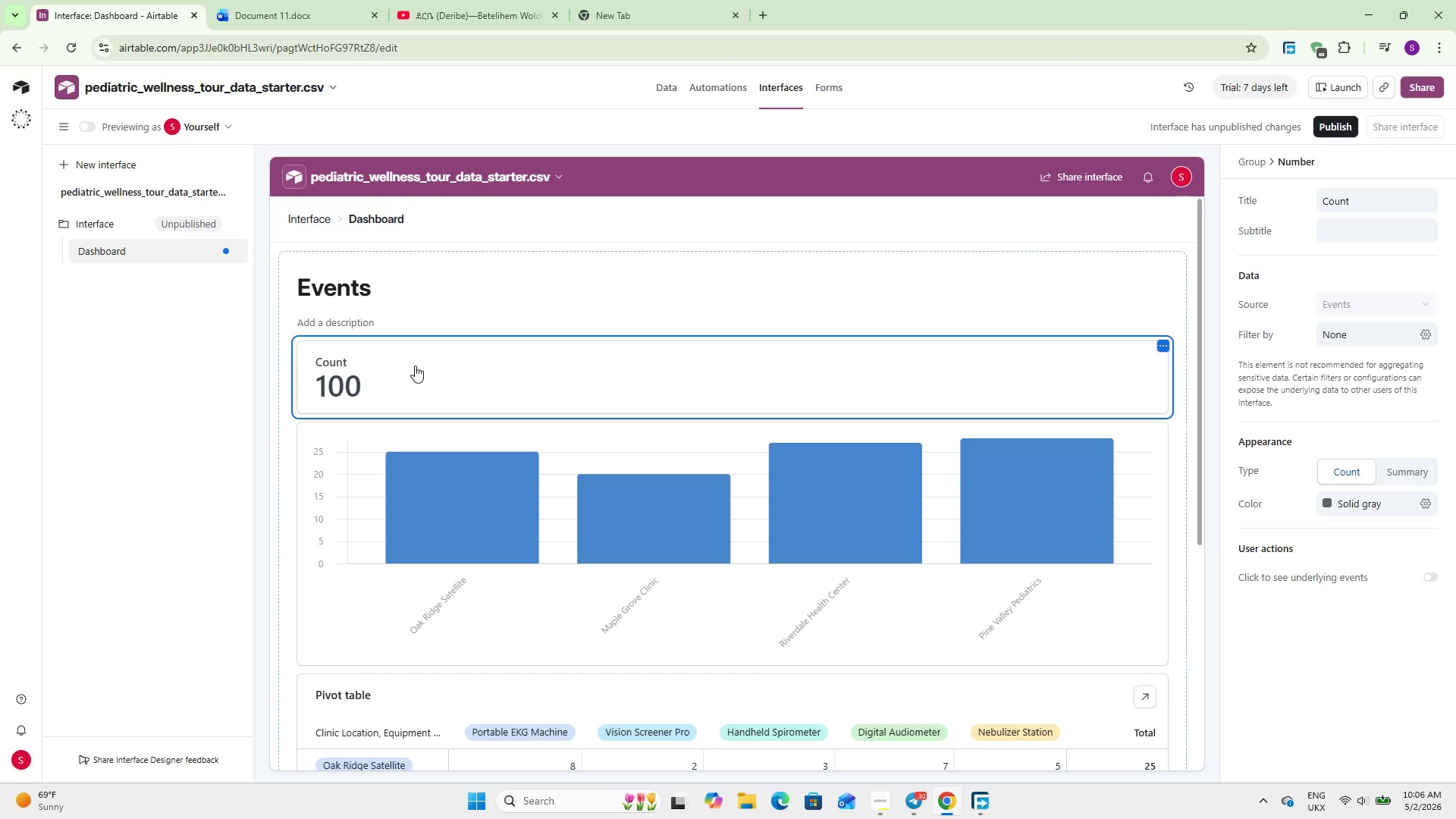 
wait(11.72)
 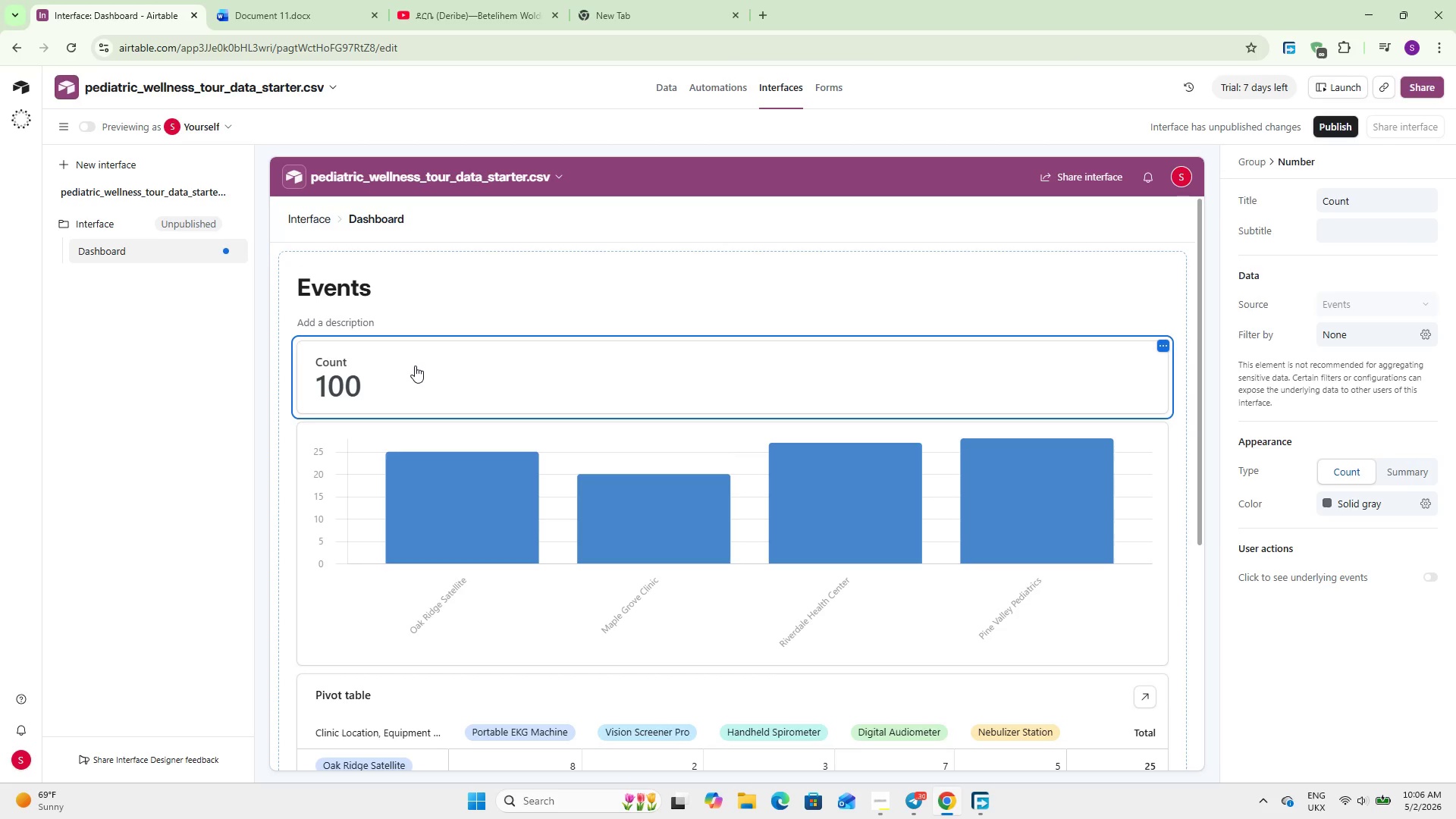 
double_click([1339, 198])
 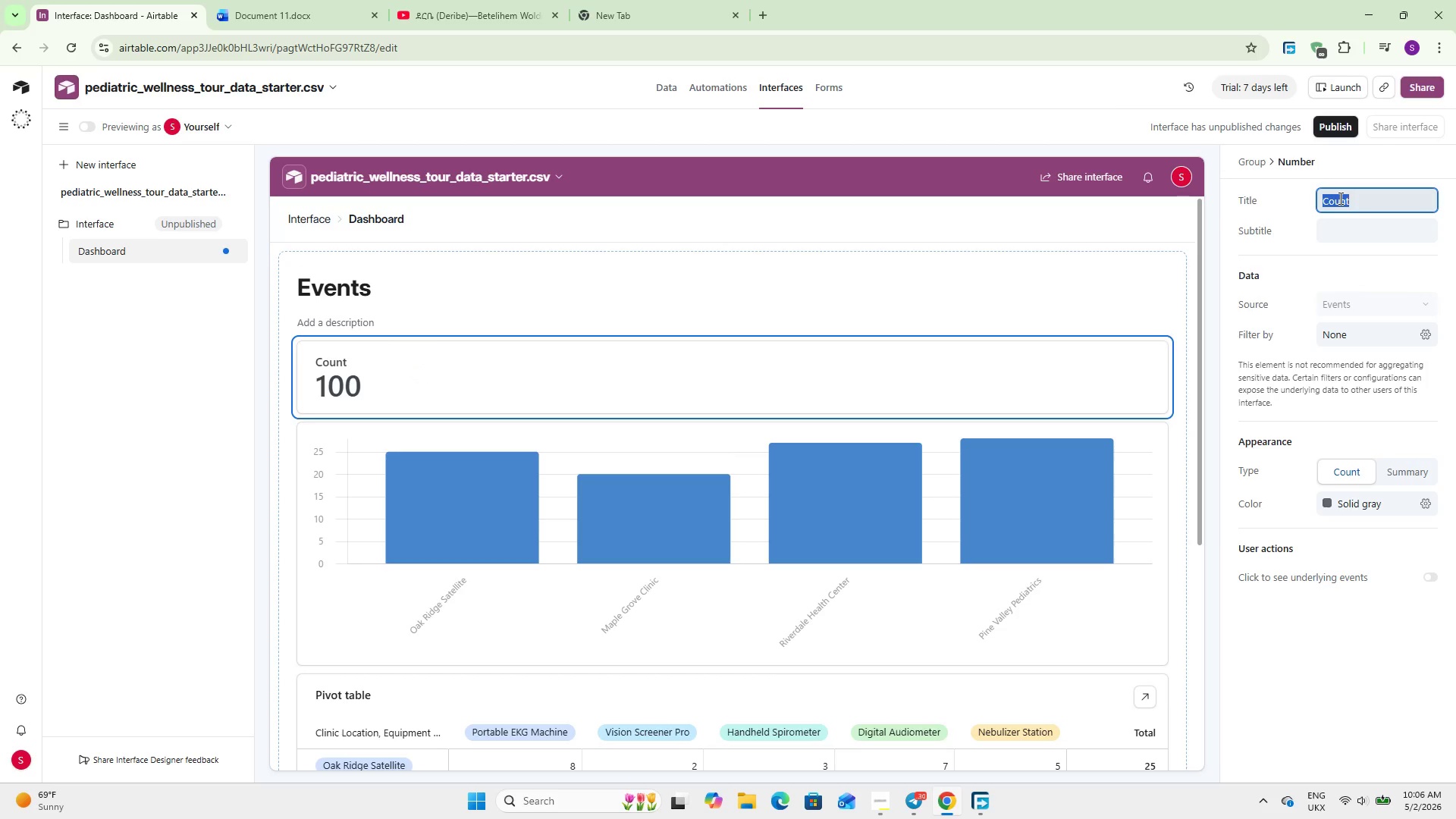 
type(Total Event Scheduled)
 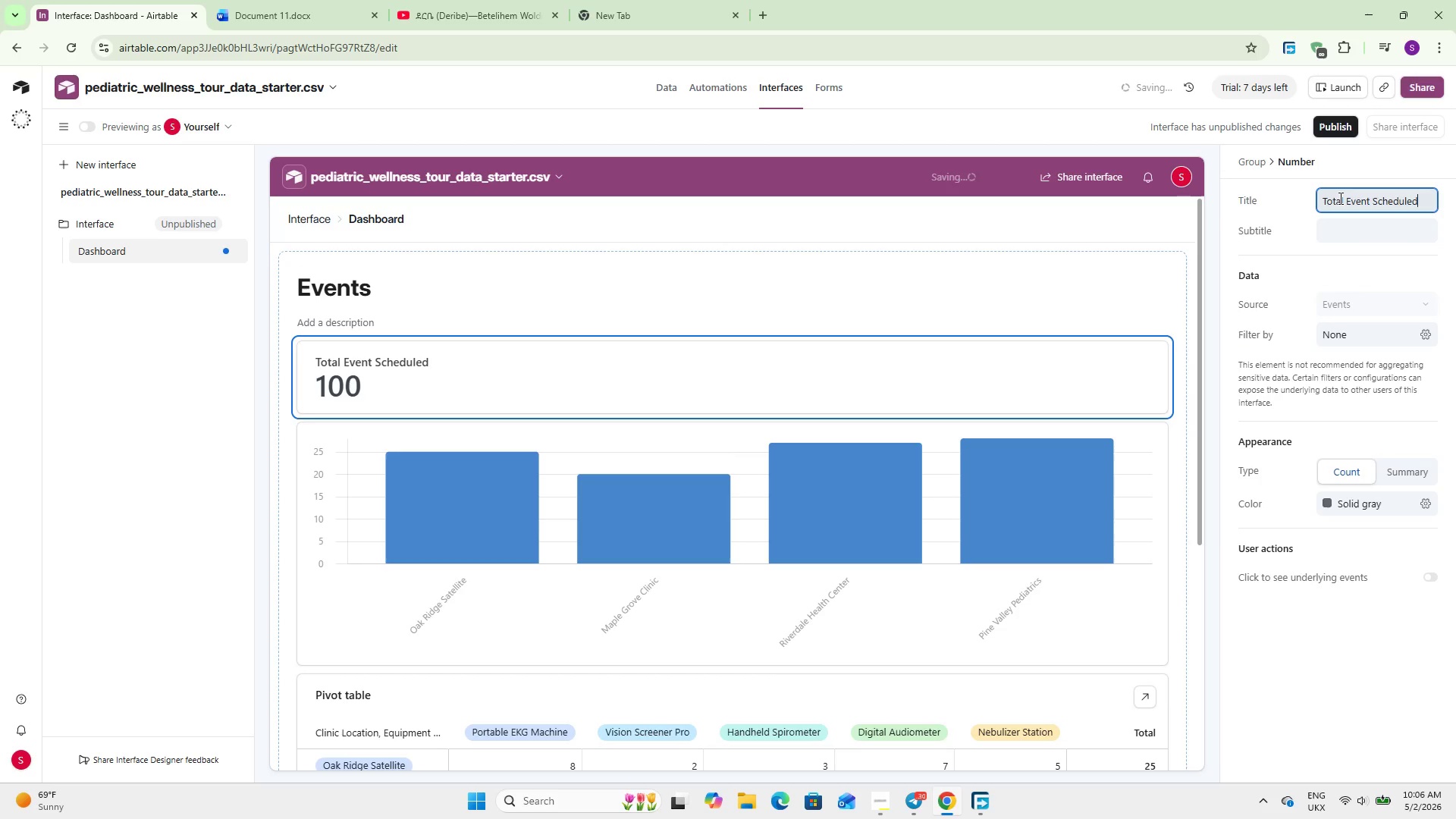 
left_click([1326, 406])
 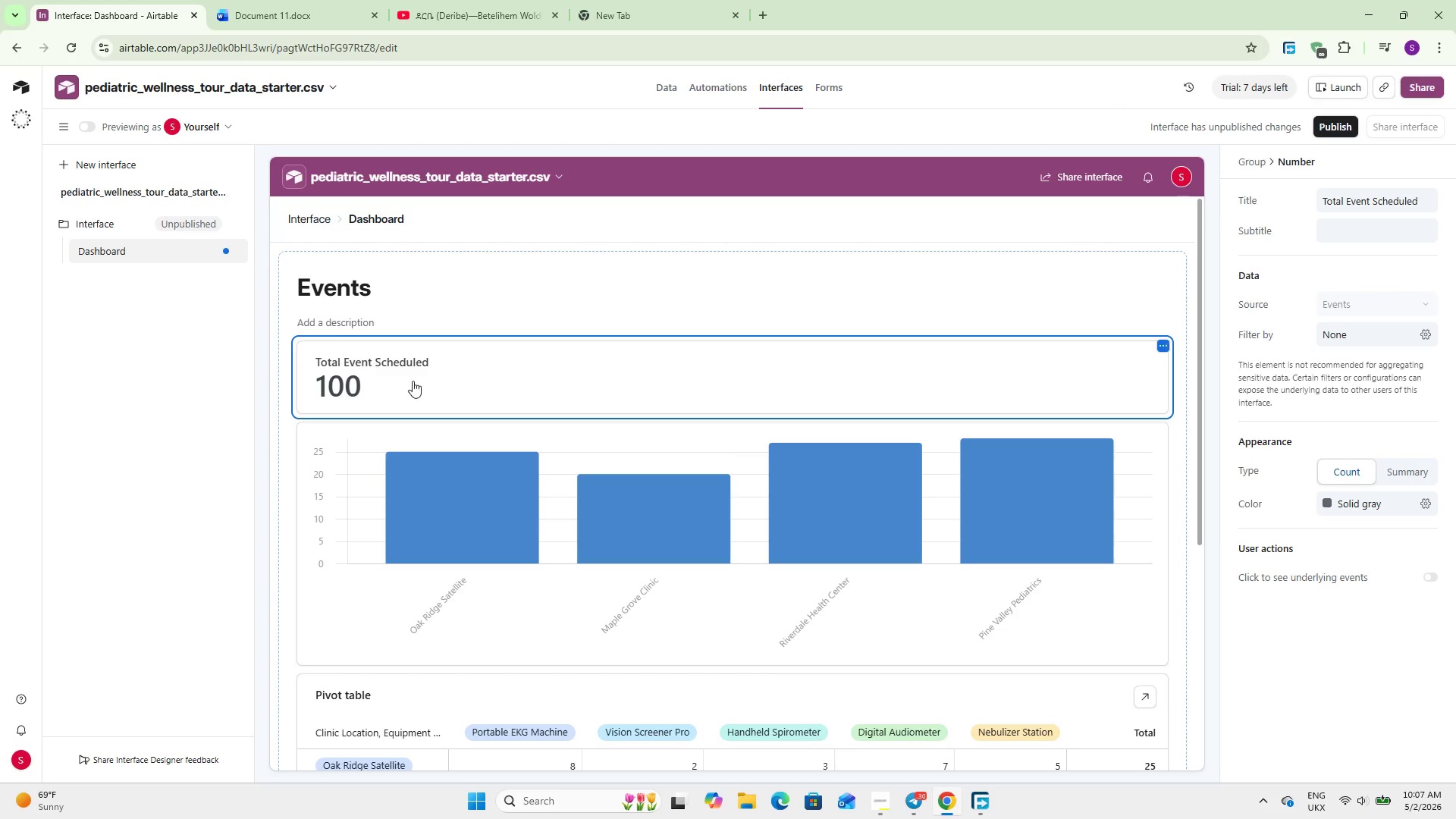 
wait(51.19)
 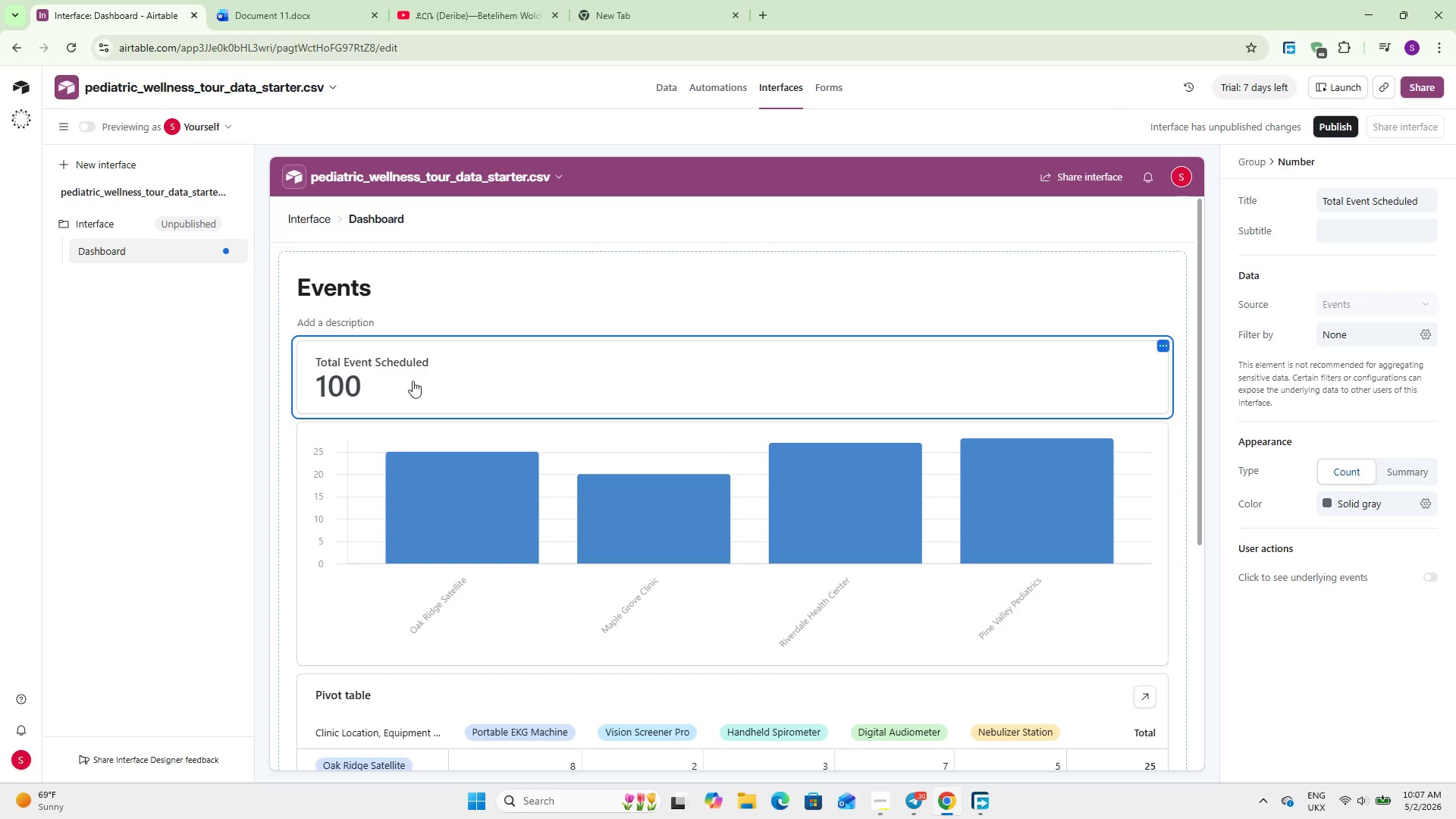 
left_click([736, 416])
 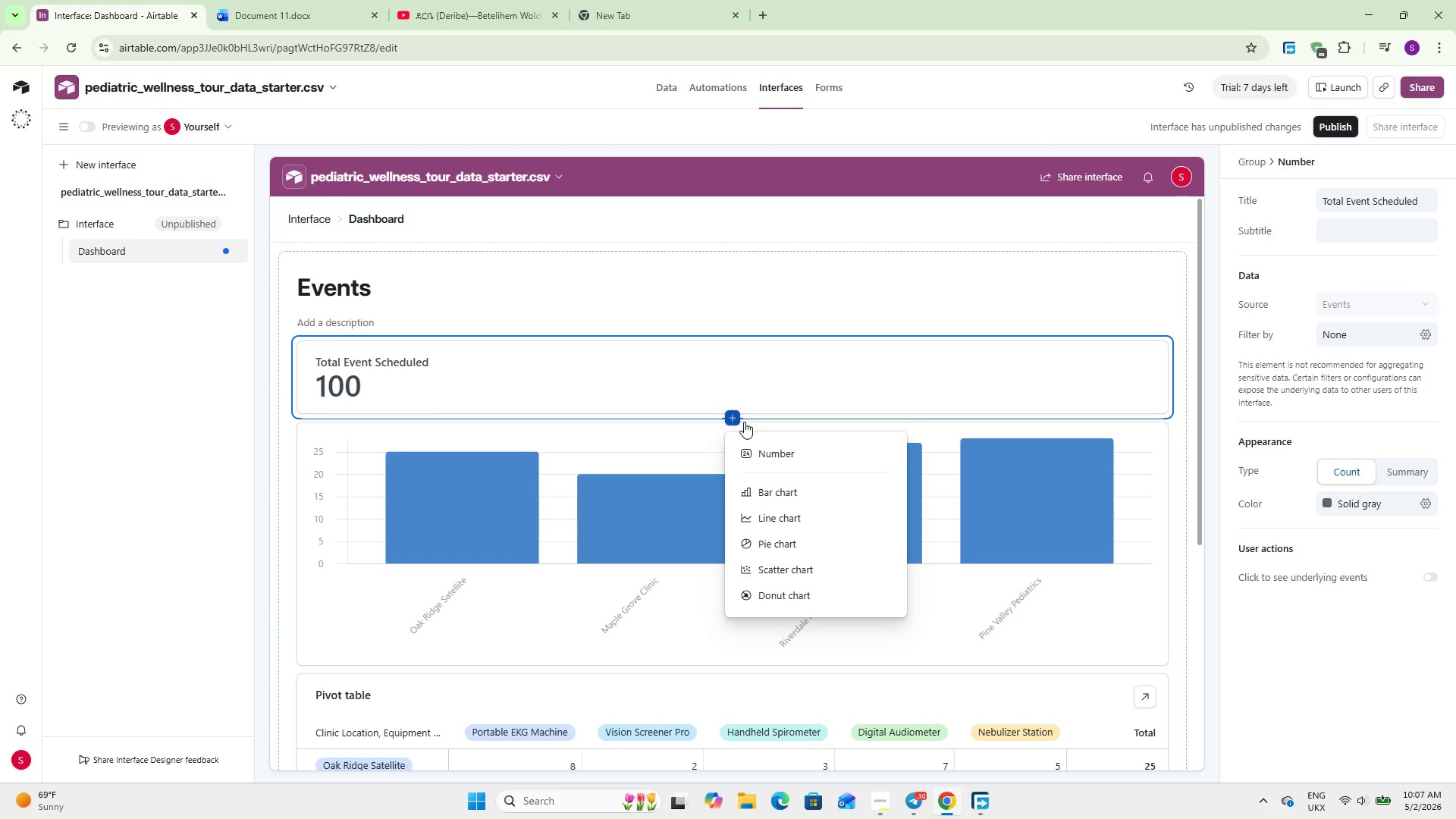 
left_click([758, 456])
 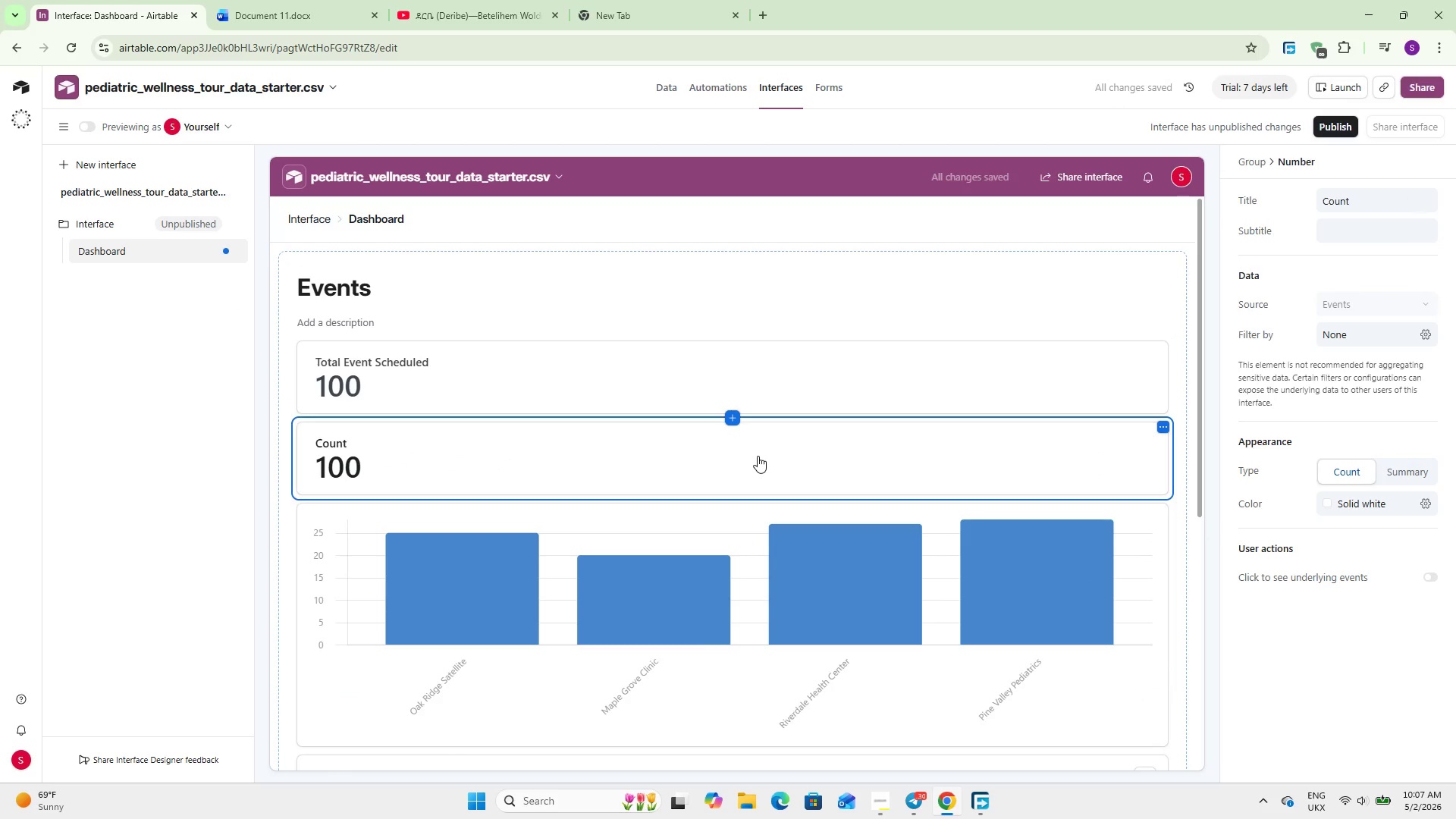 
wait(9.25)
 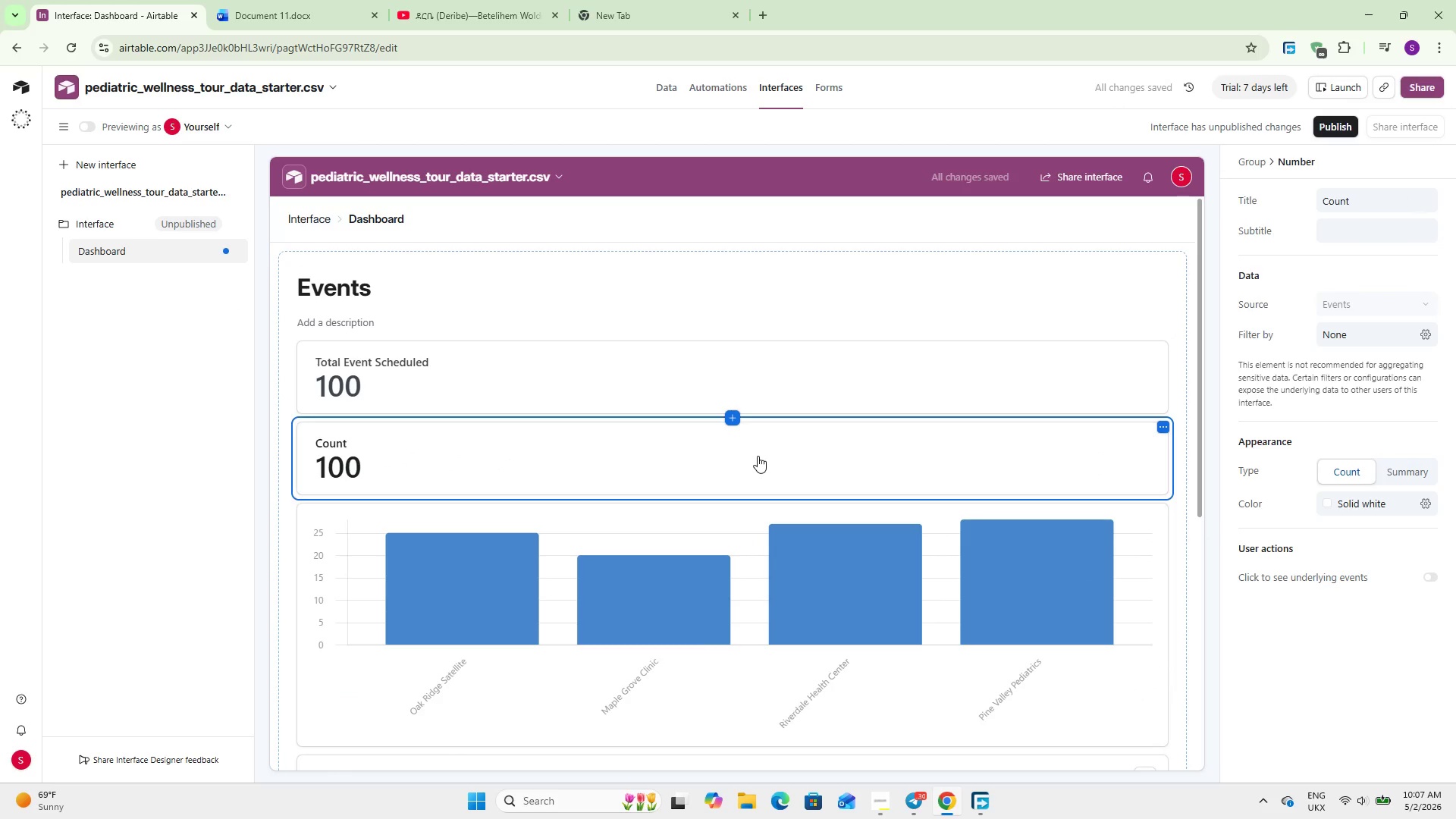 
left_click([1389, 500])
 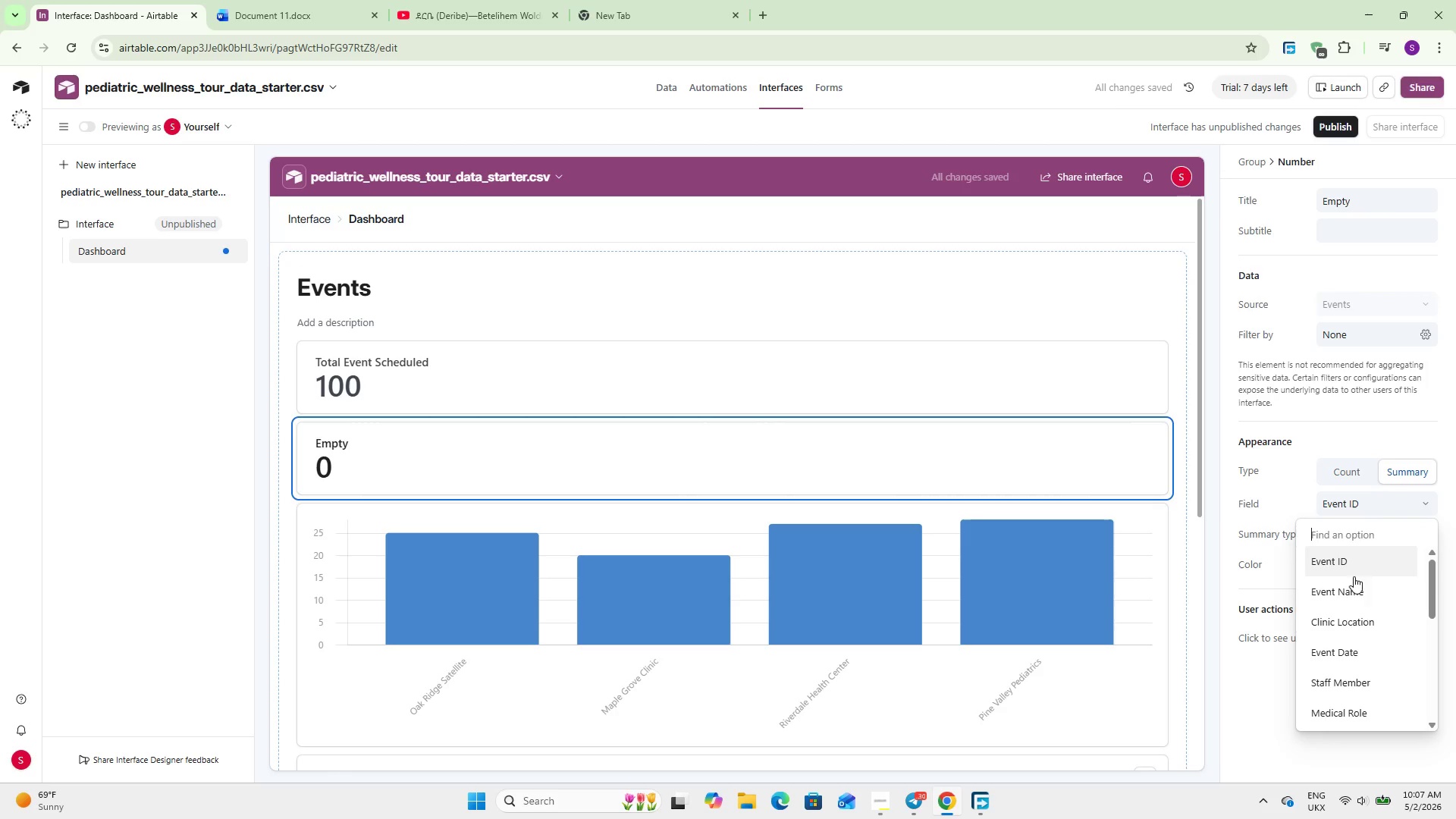 
scroll: coordinate [1354, 632], scroll_direction: down, amount: 9.0
 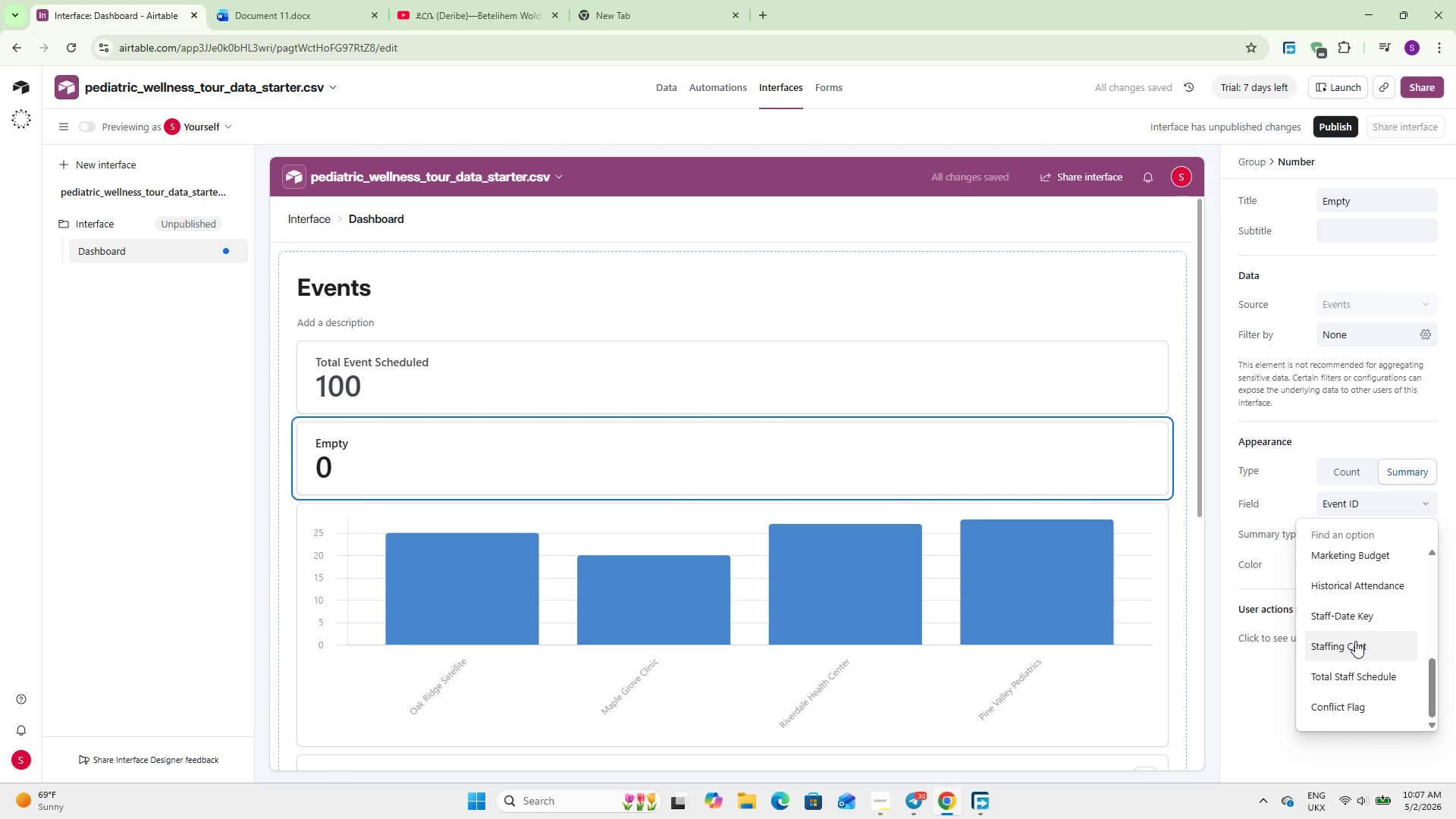 
left_click([1355, 641])
 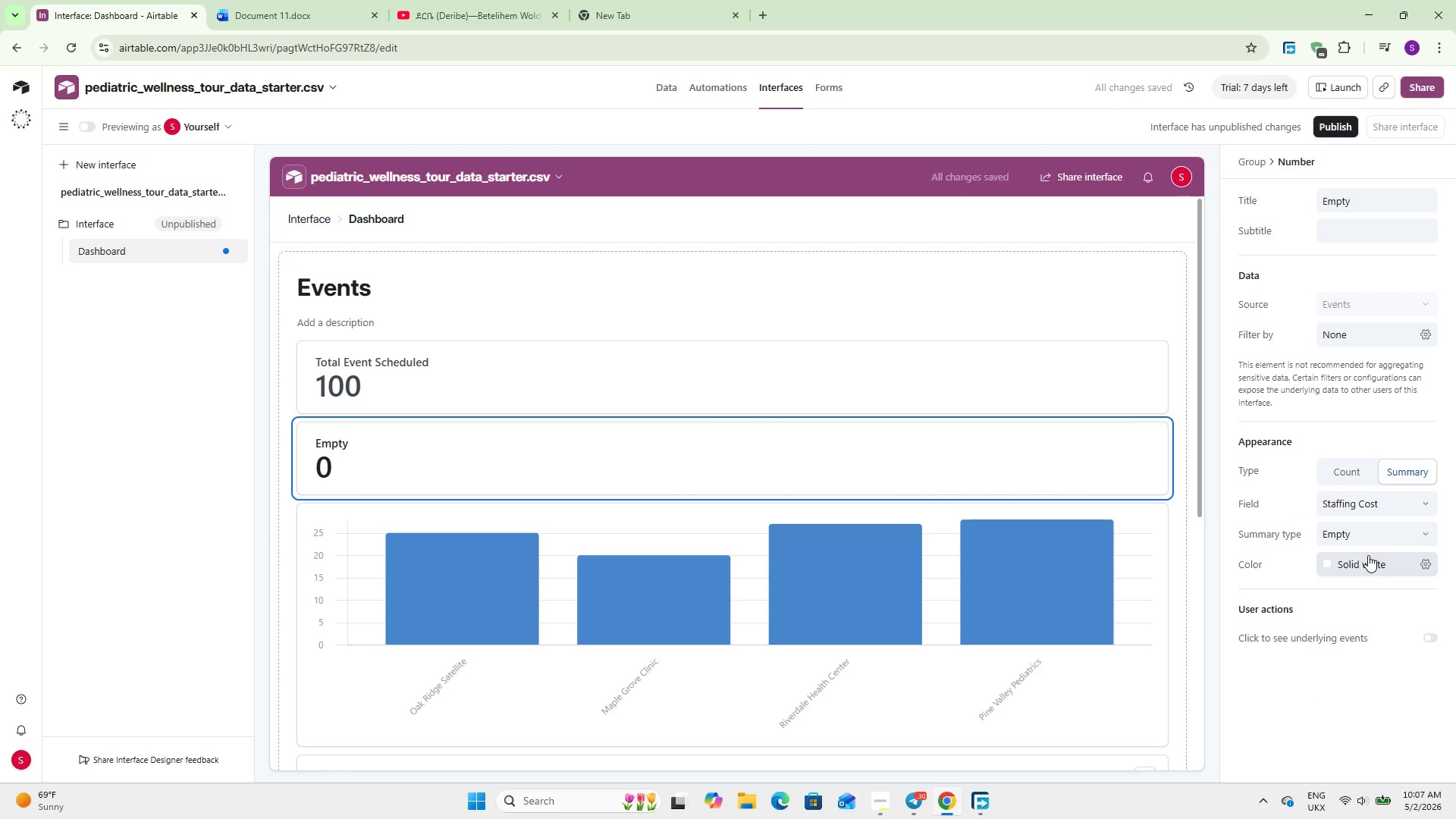 
left_click([1356, 538])
 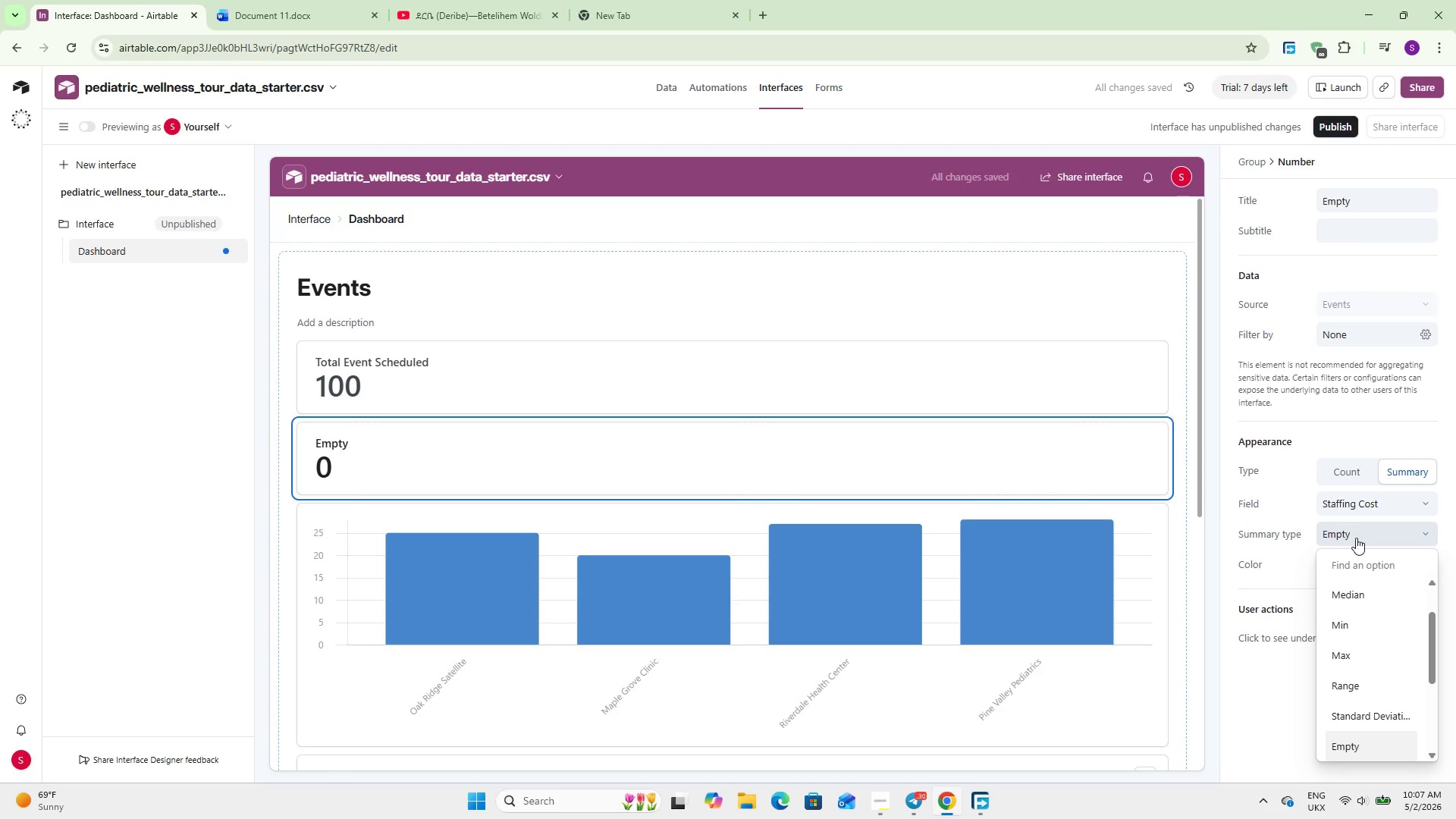 
key(S)
 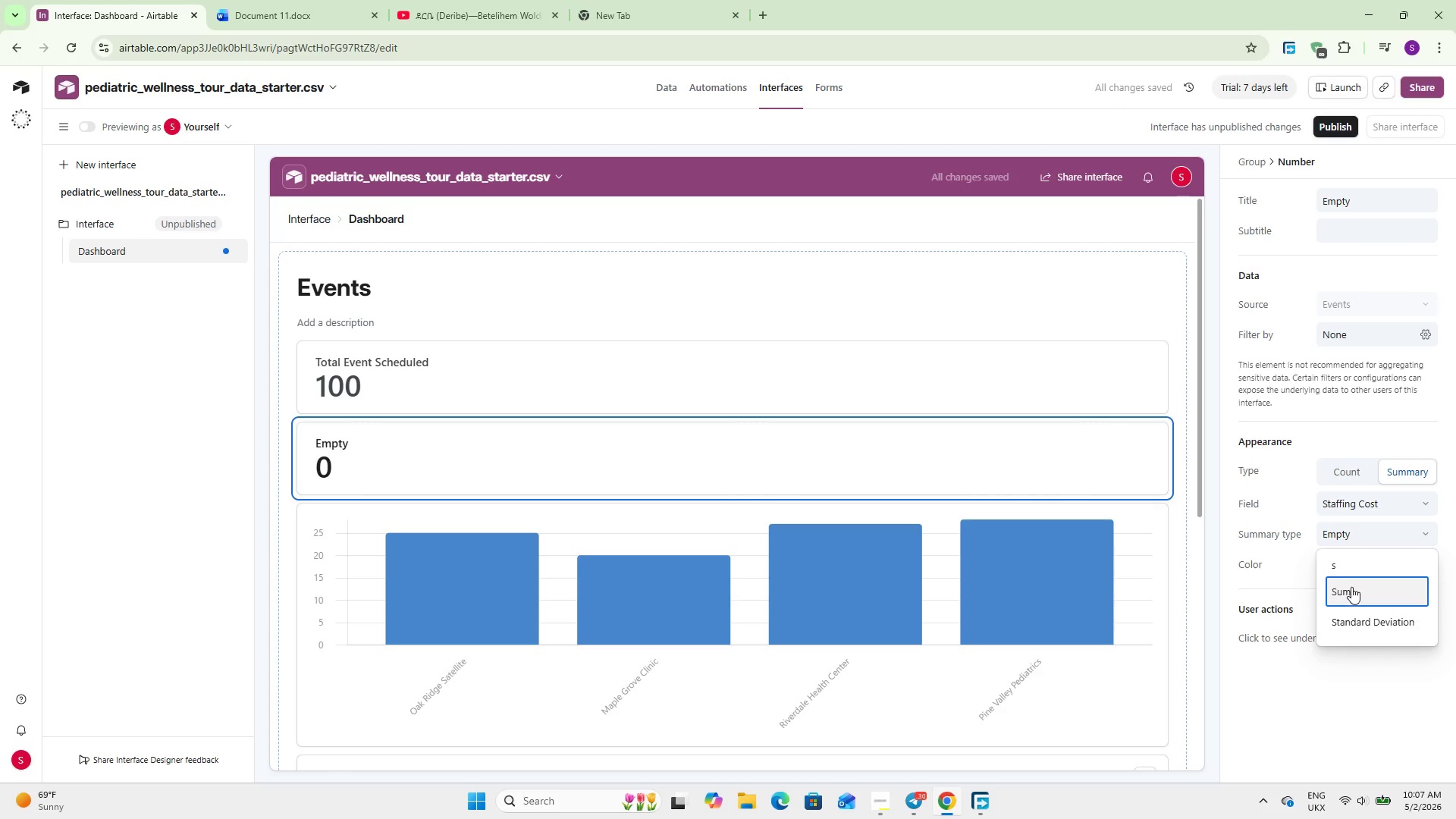 
left_click([1351, 589])
 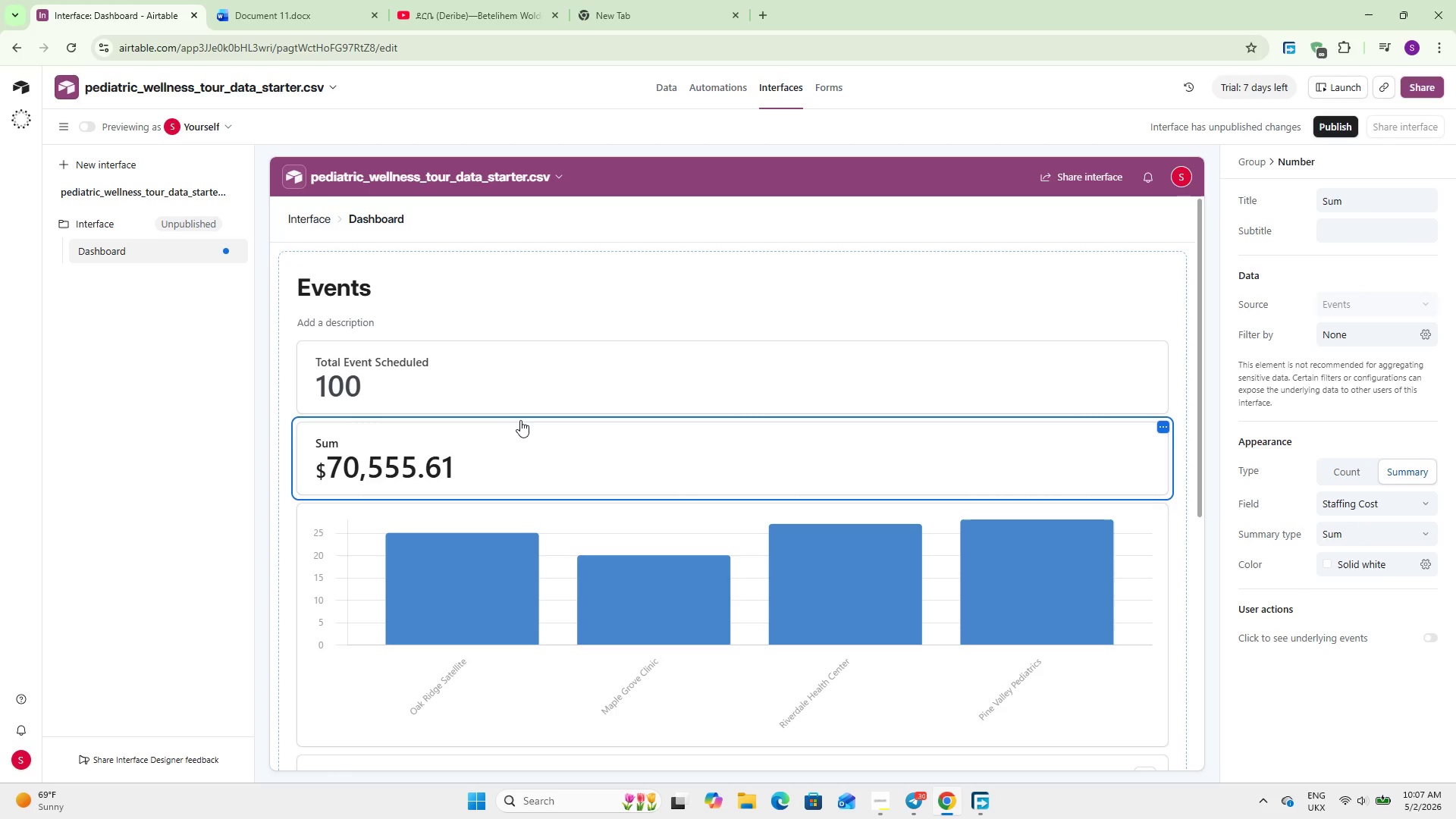 
wait(18.72)
 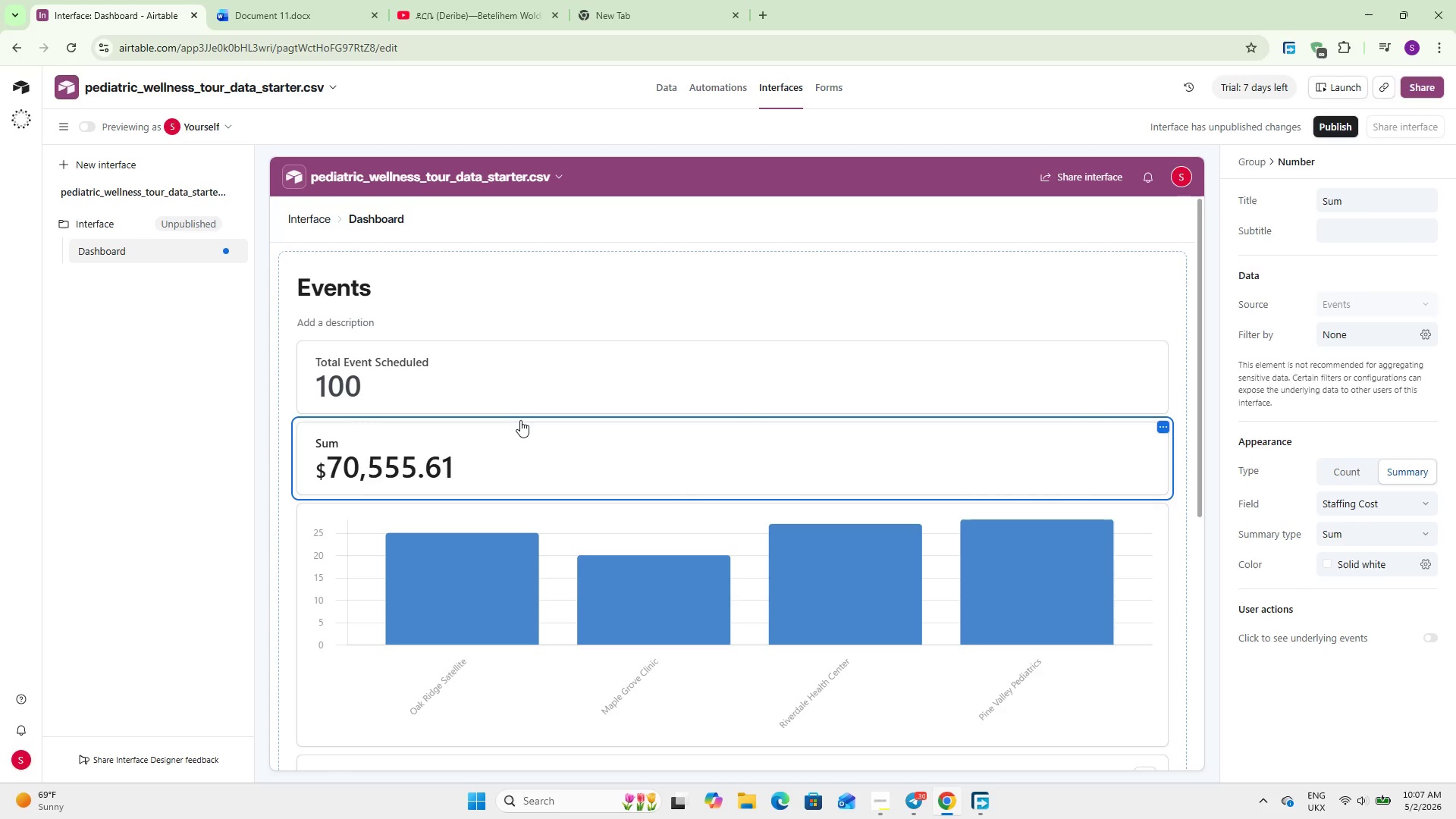 
double_click([360, 275])
 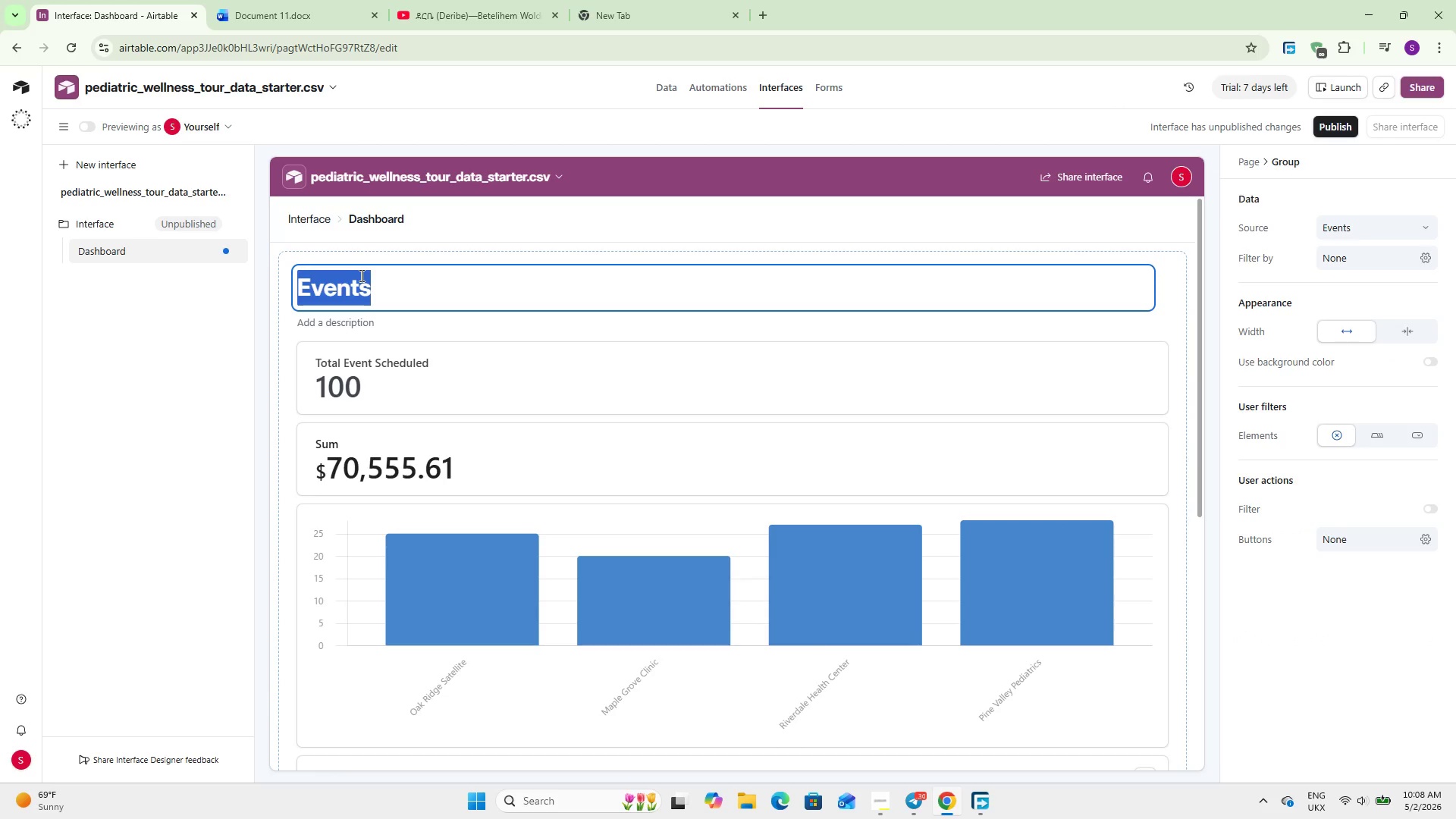 
type(Marketing F)
key(Backspace)
type(Dashboard)
 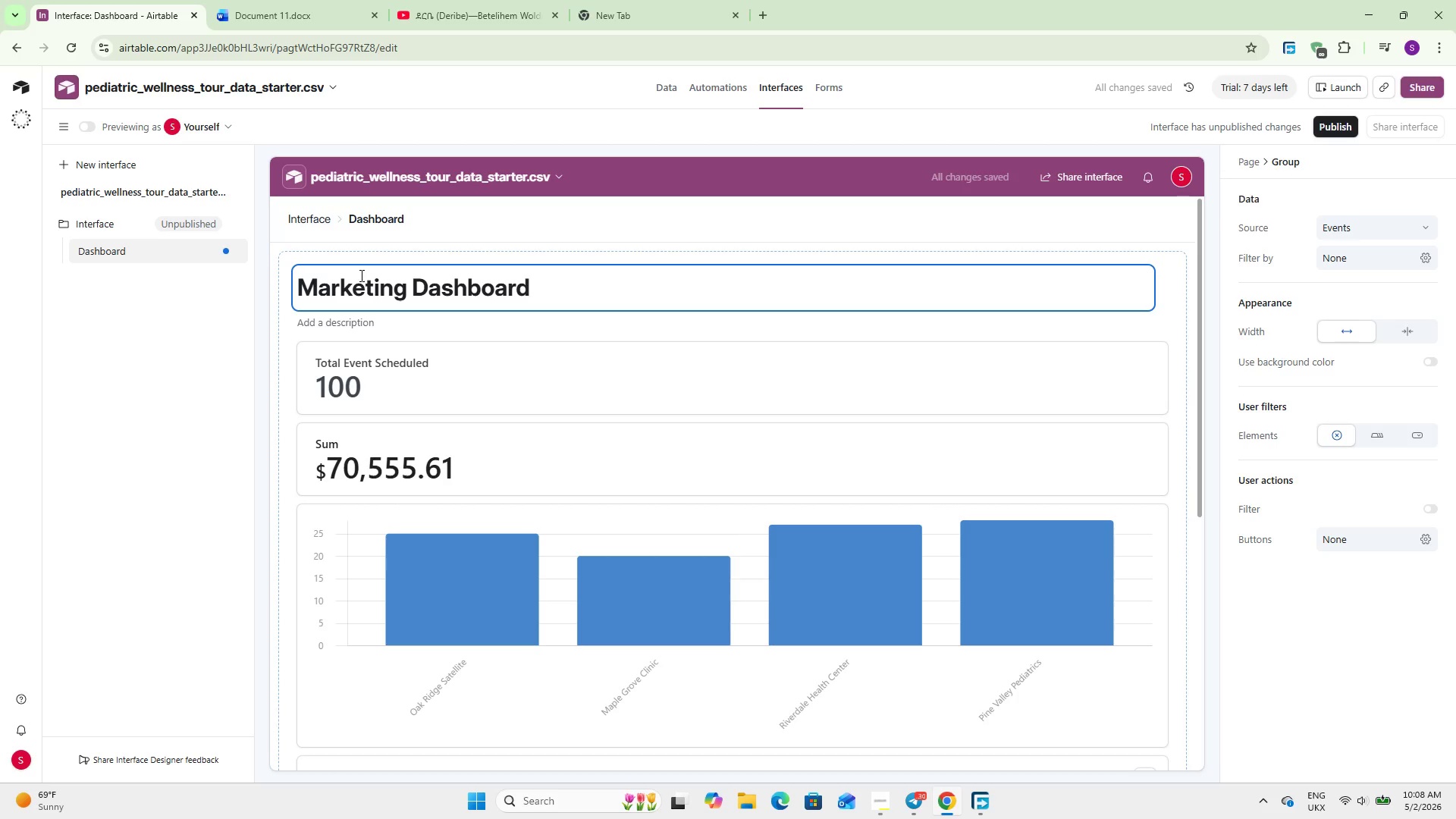 
scroll: coordinate [587, 375], scroll_direction: down, amount: 4.0
 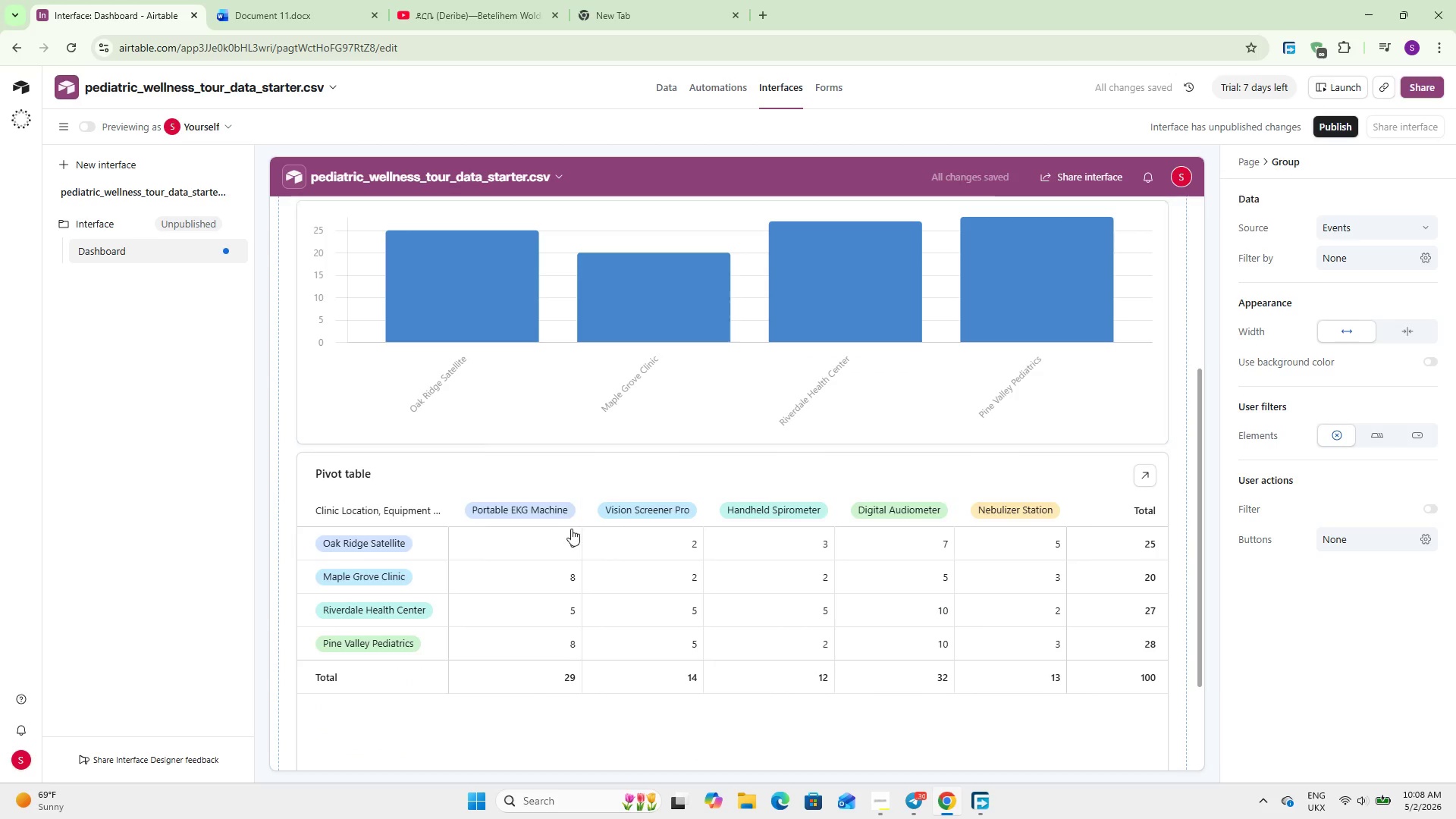 
left_click([570, 530])
 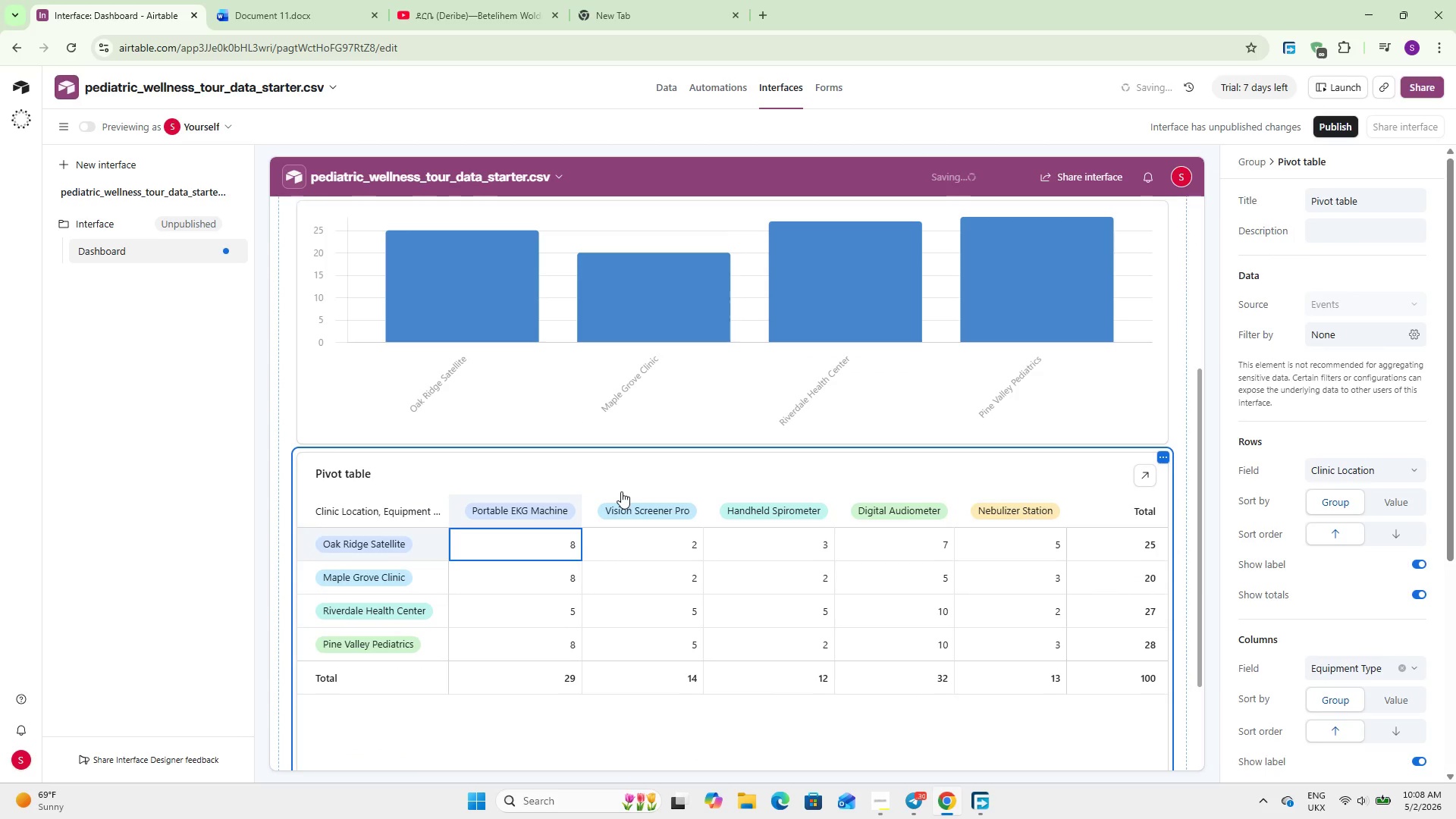 
key(Delete)
 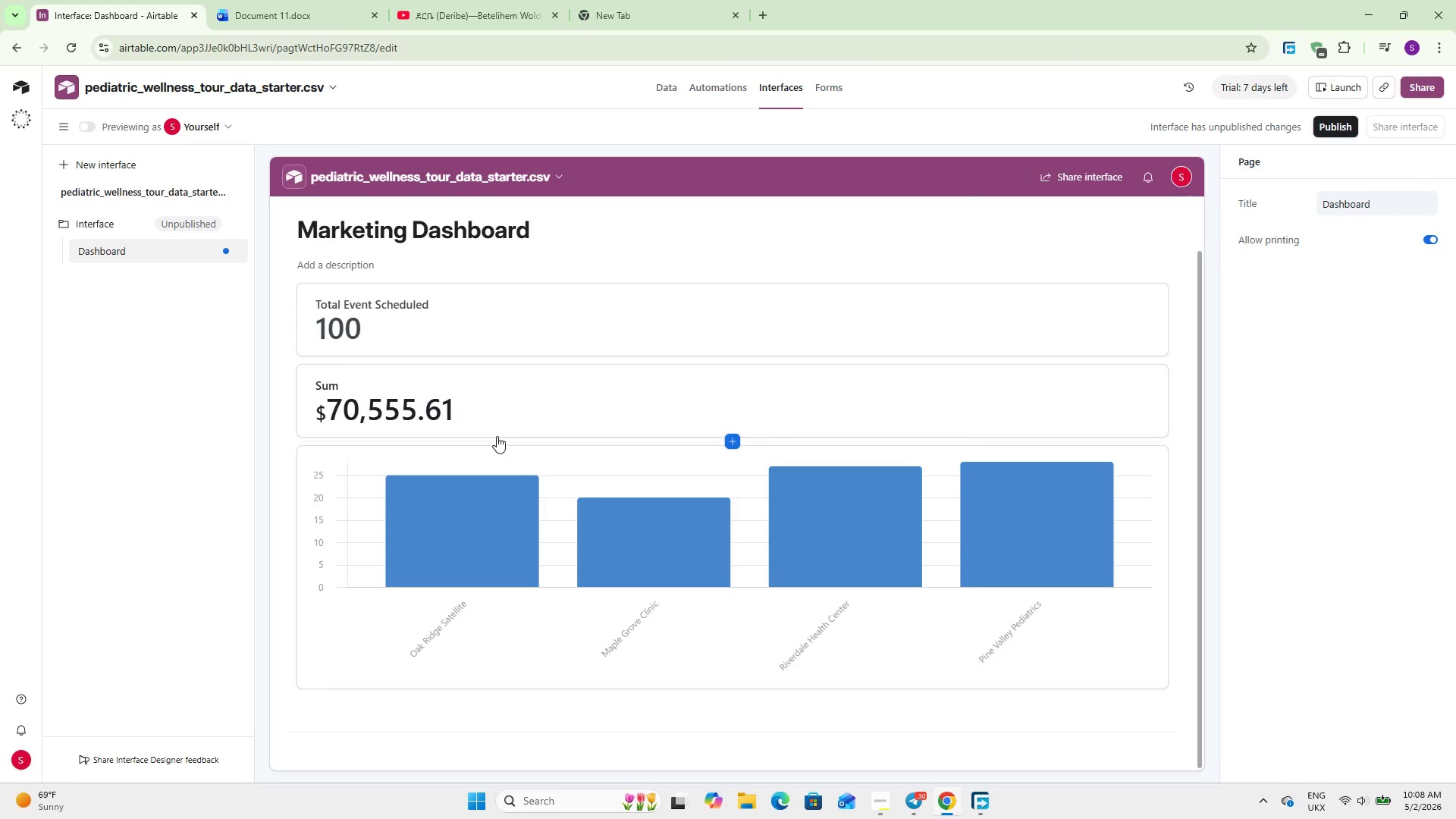 
wait(10.83)
 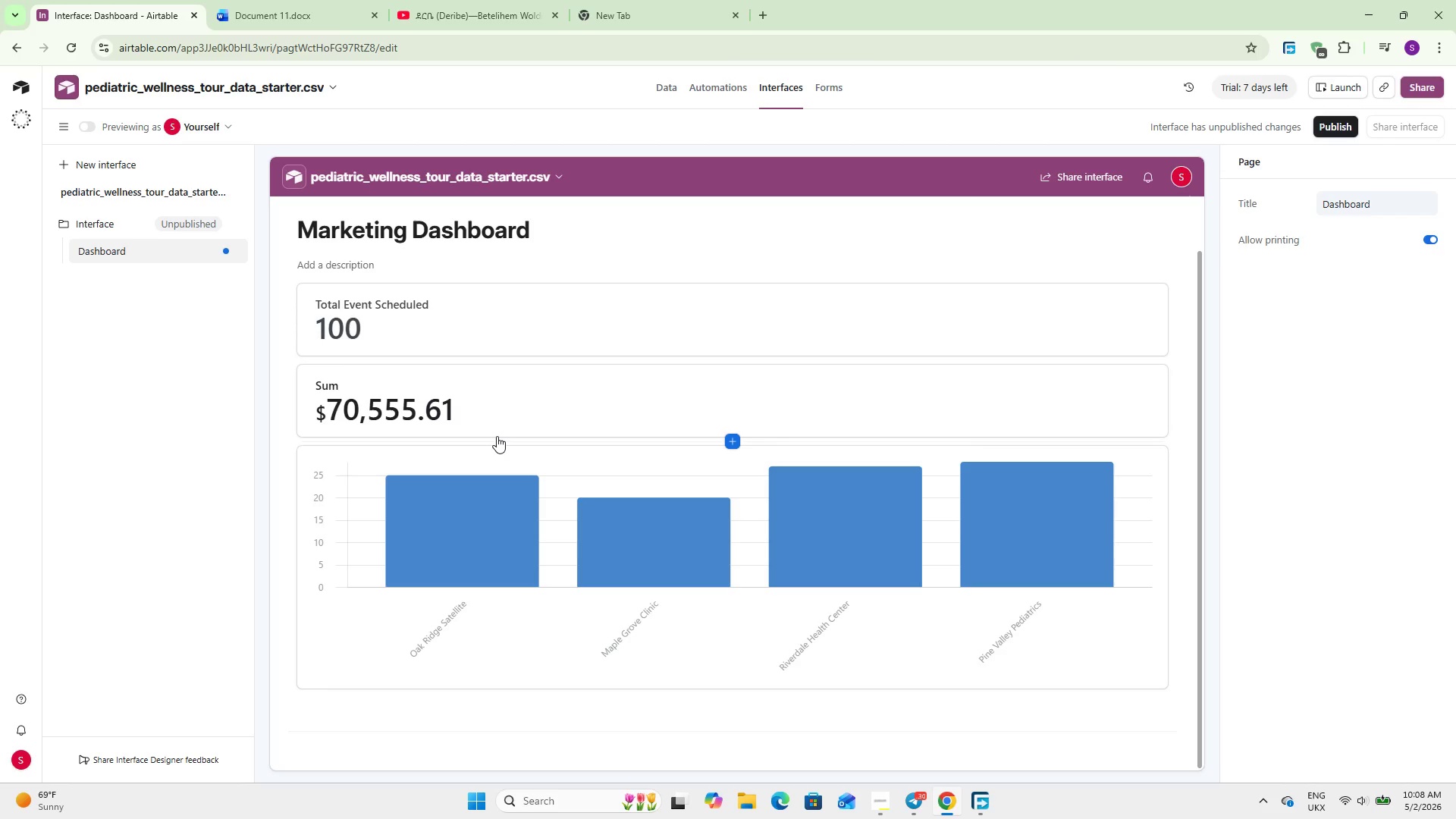 
left_click([593, 507])
 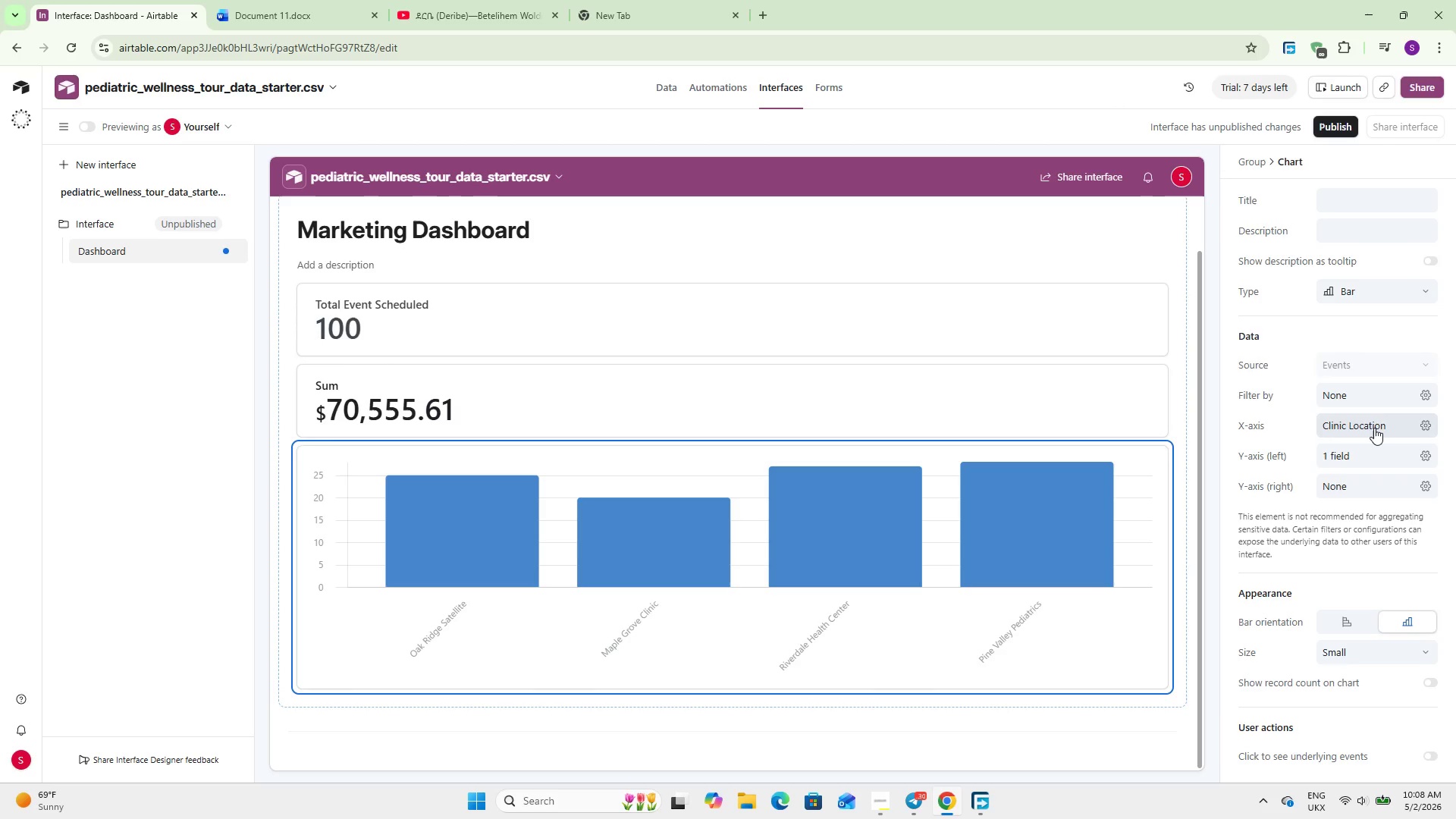 
wait(6.84)
 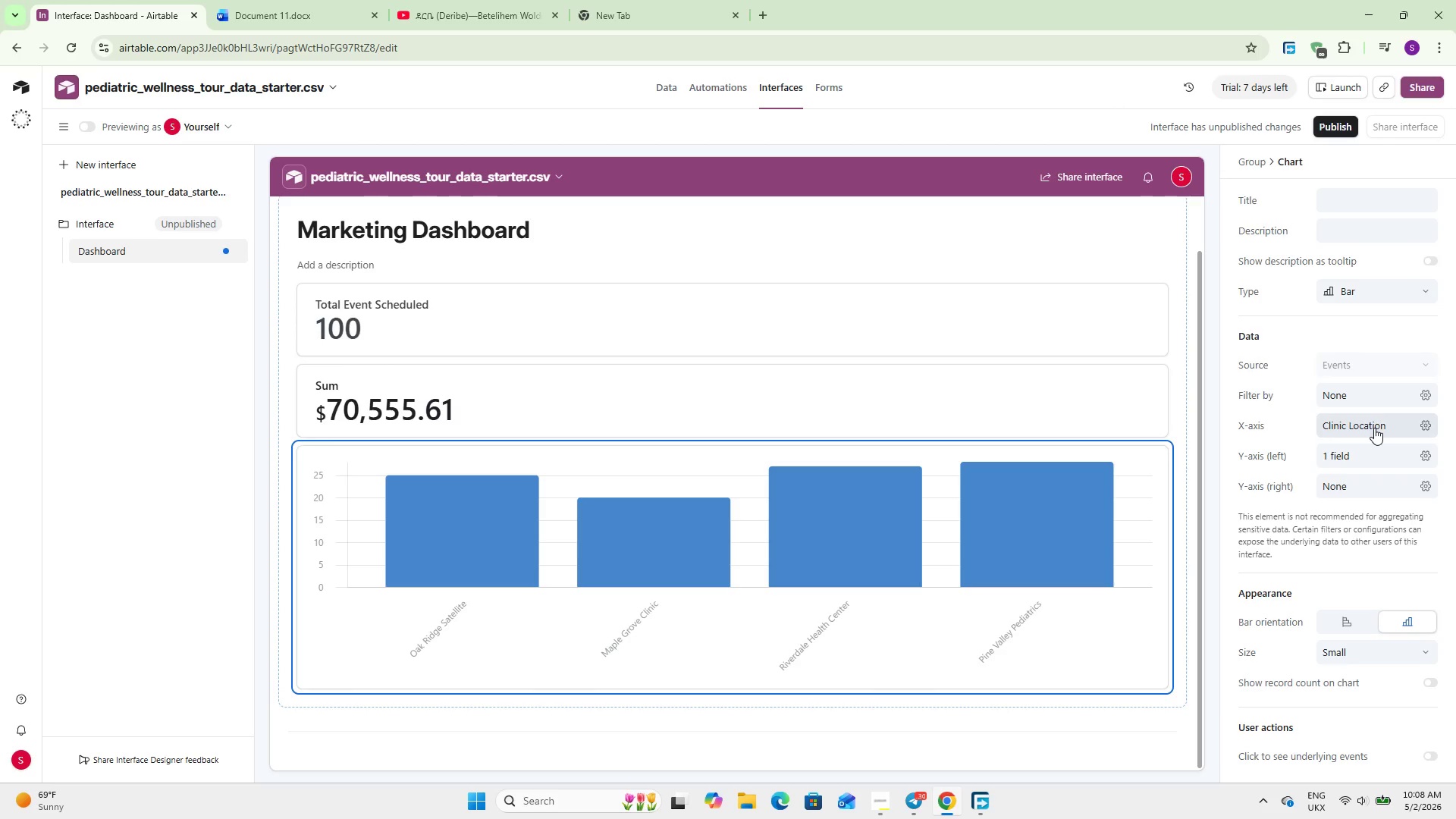 
left_click([1374, 446])
 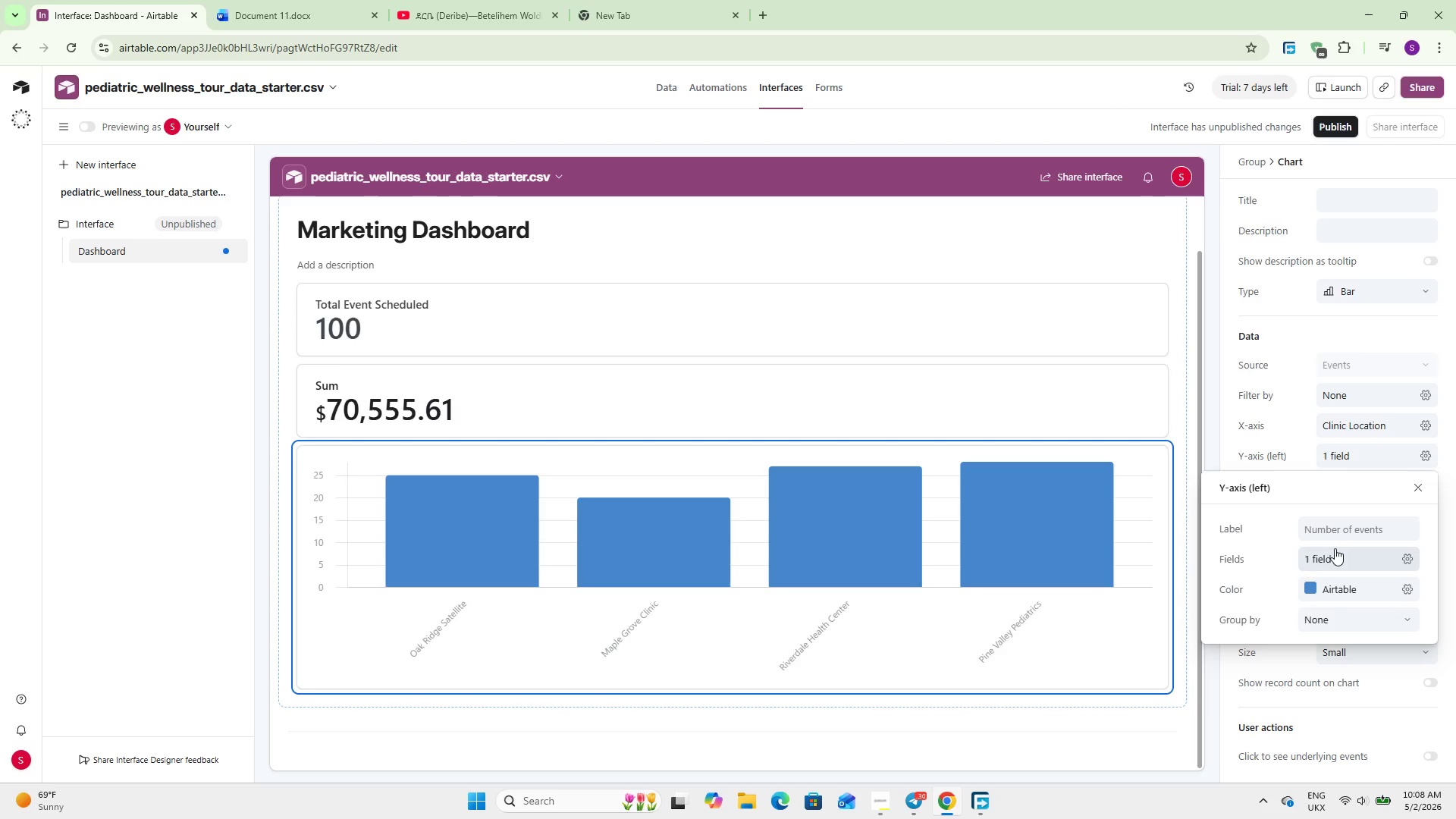 
left_click([1335, 556])
 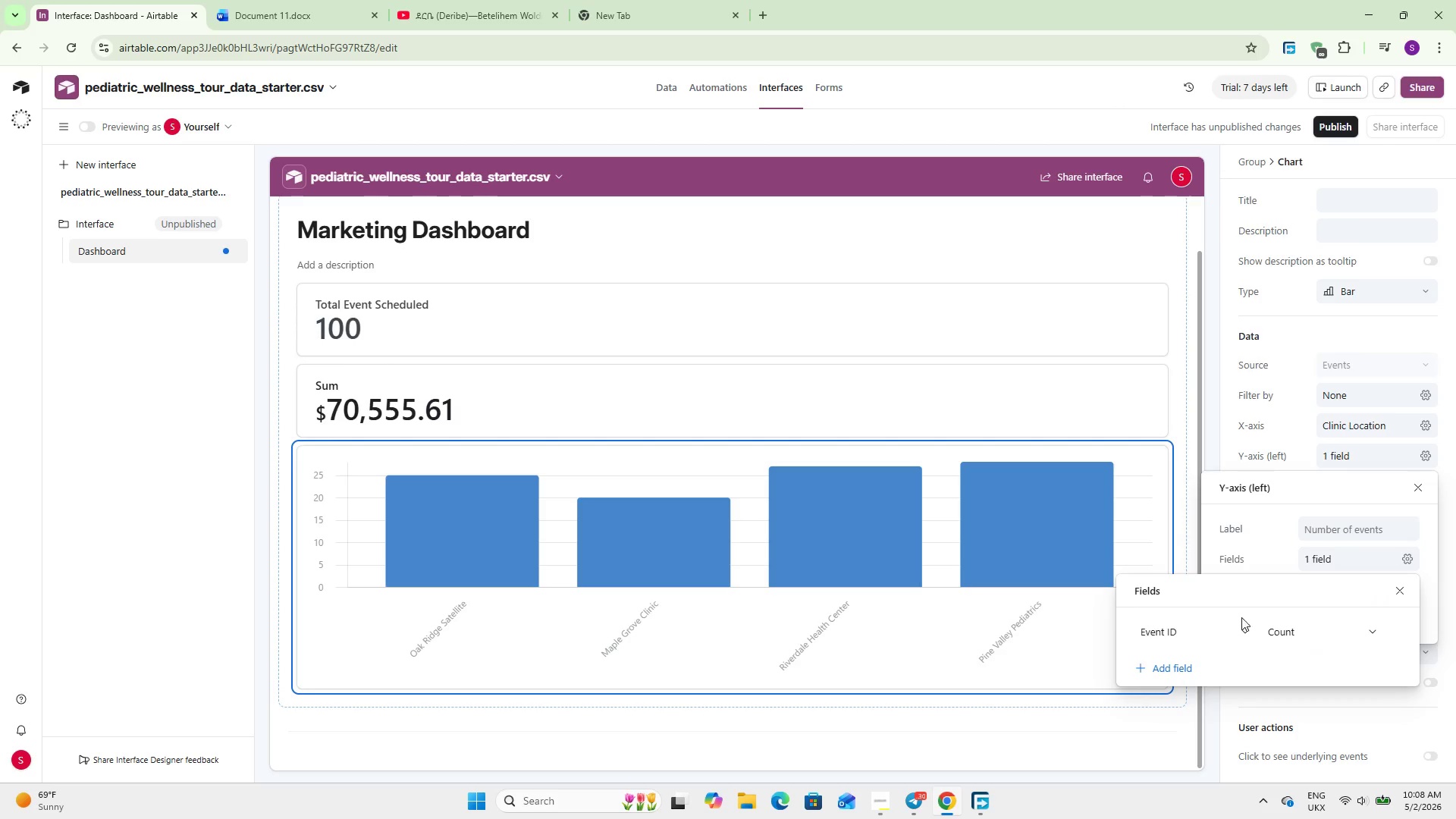 
left_click([1228, 631])
 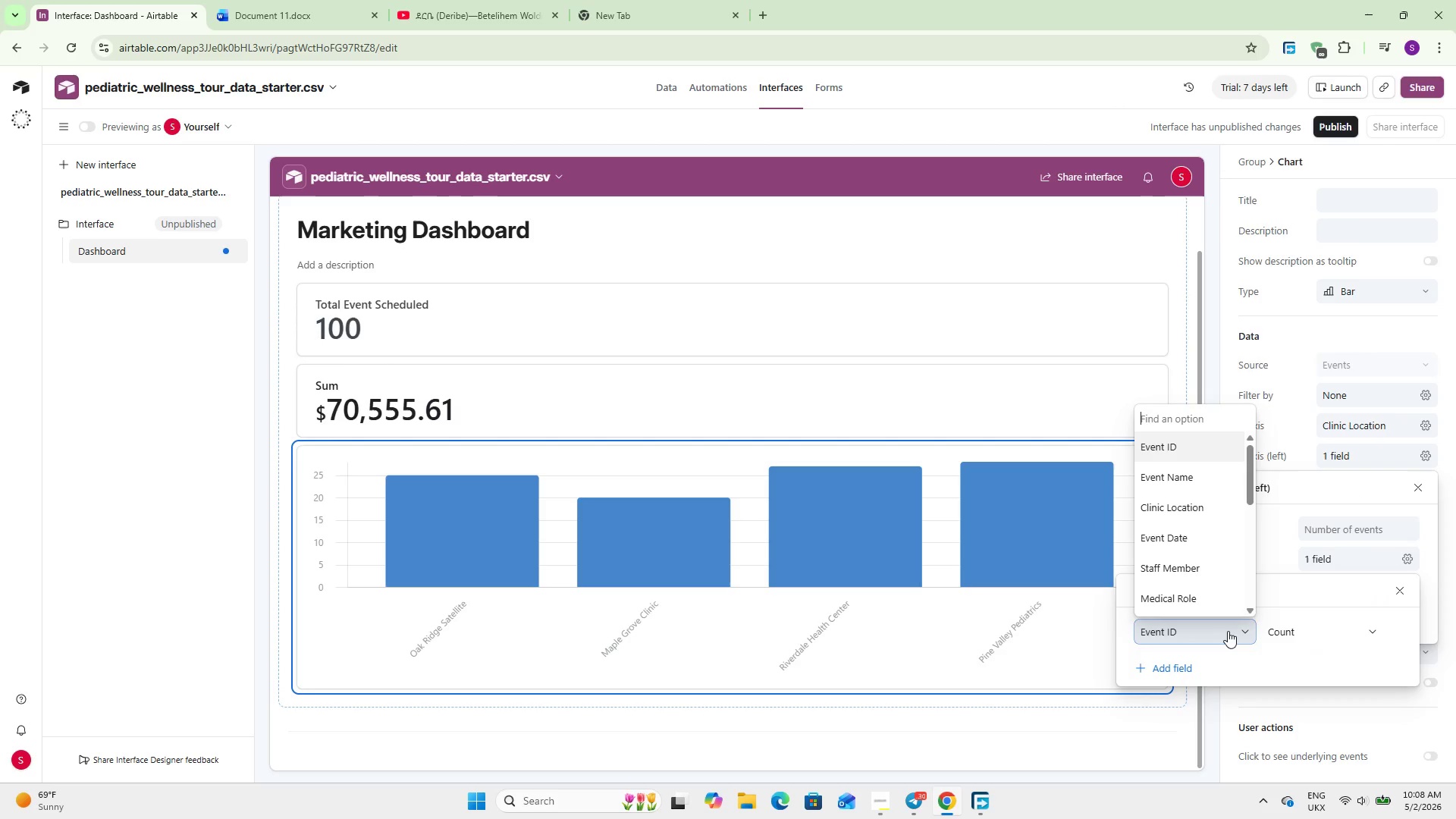 
type(his)
 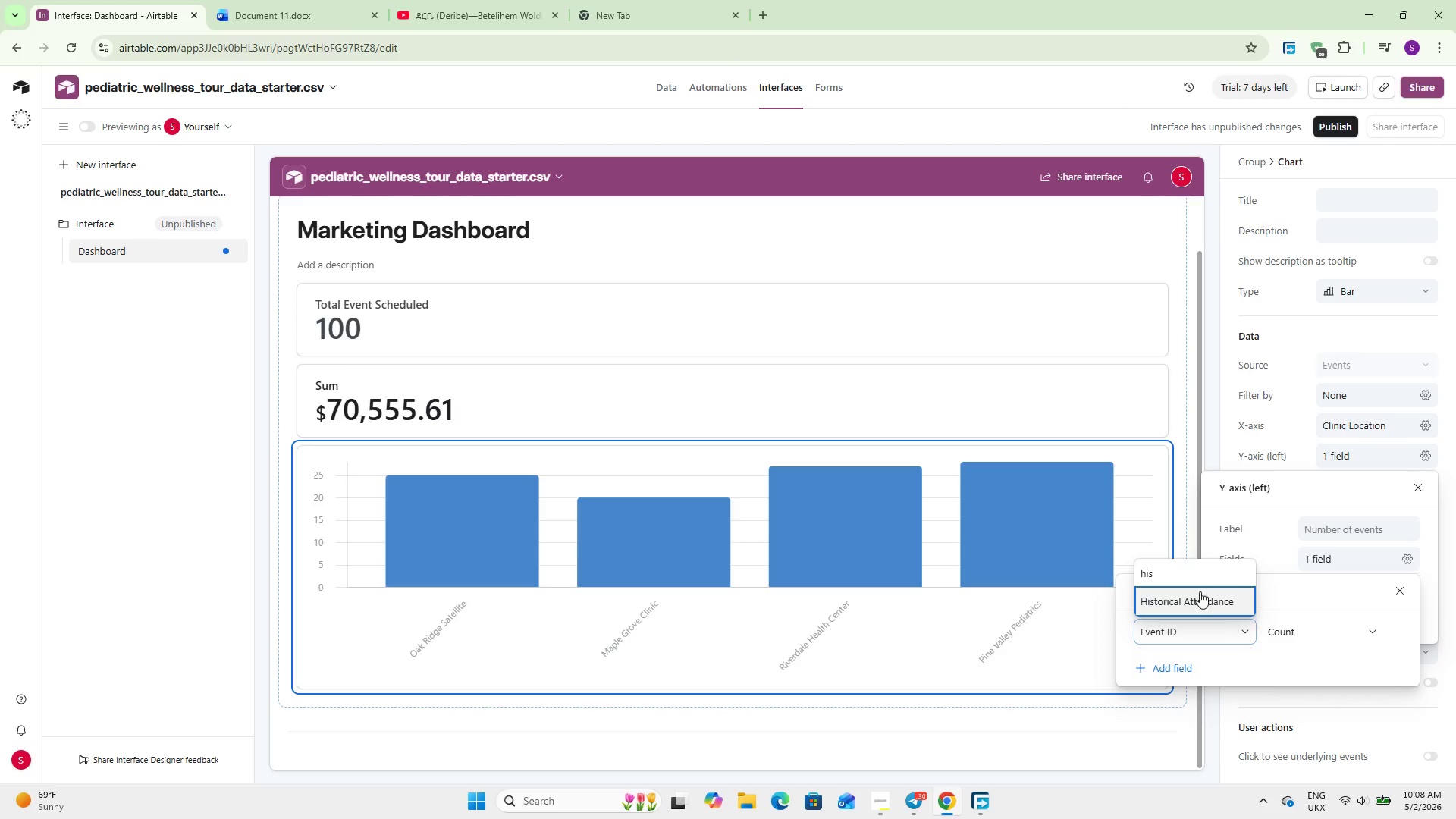 
left_click([1188, 595])
 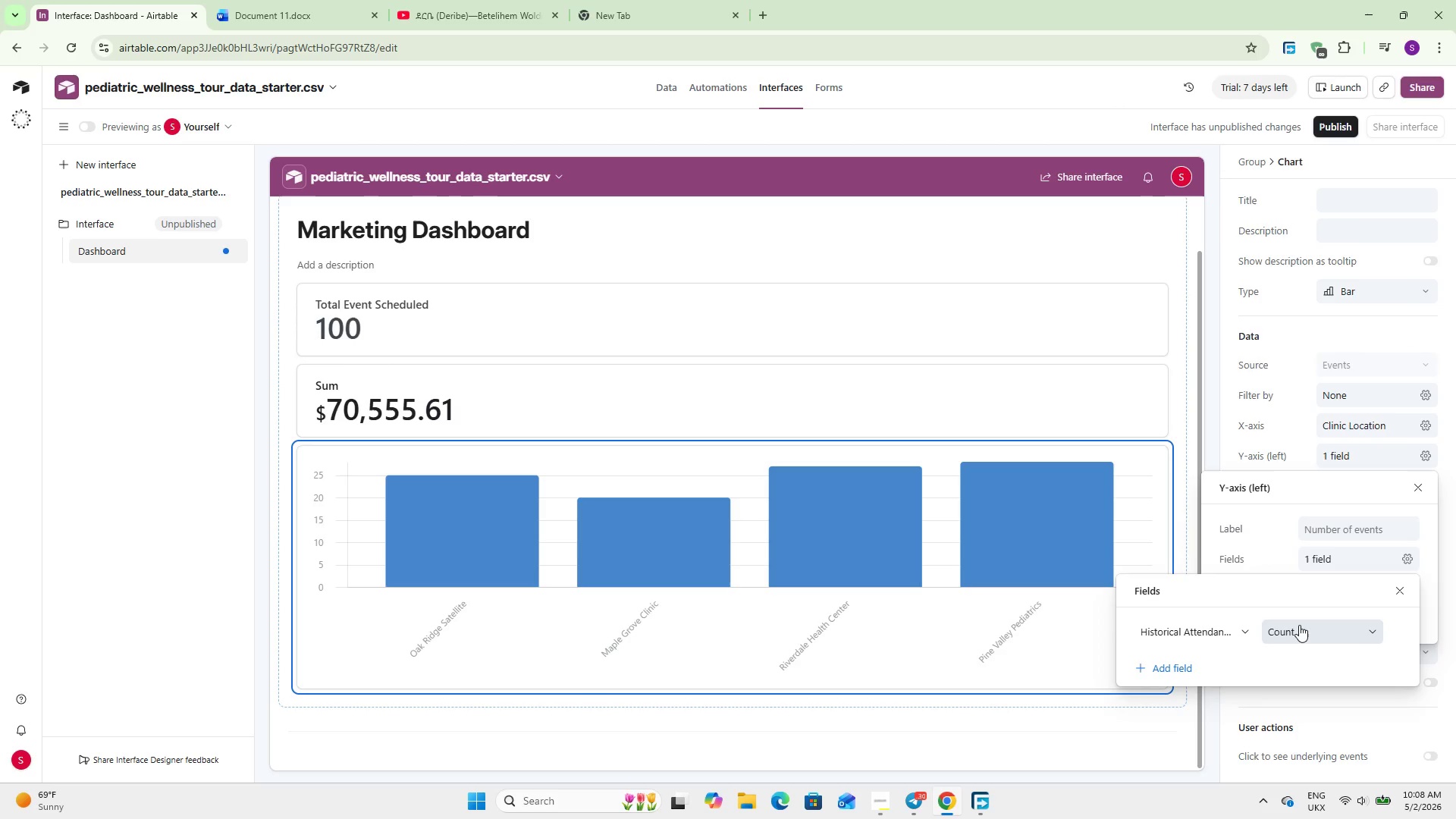 
left_click([1299, 625])
 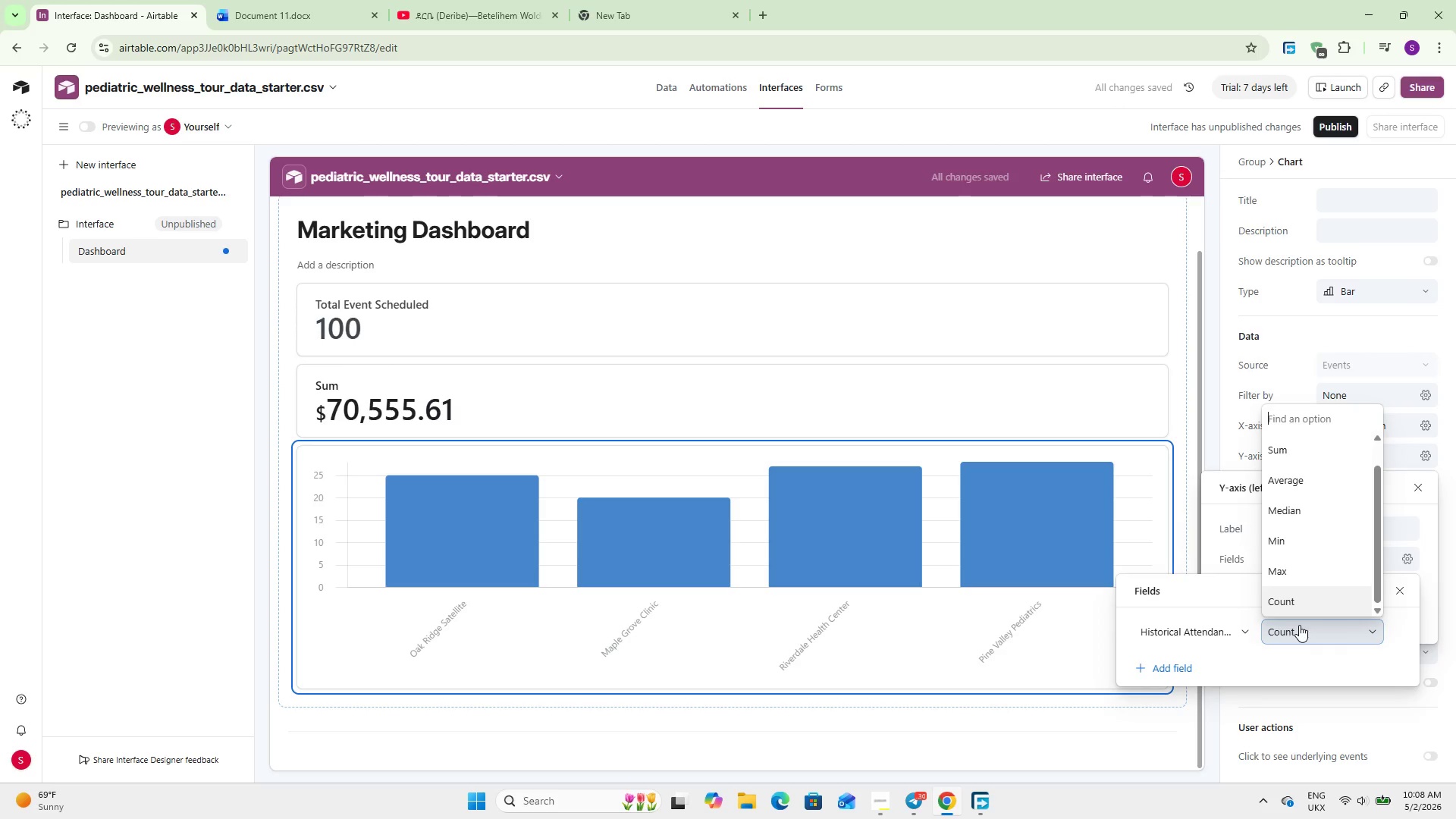 
type(sum)
 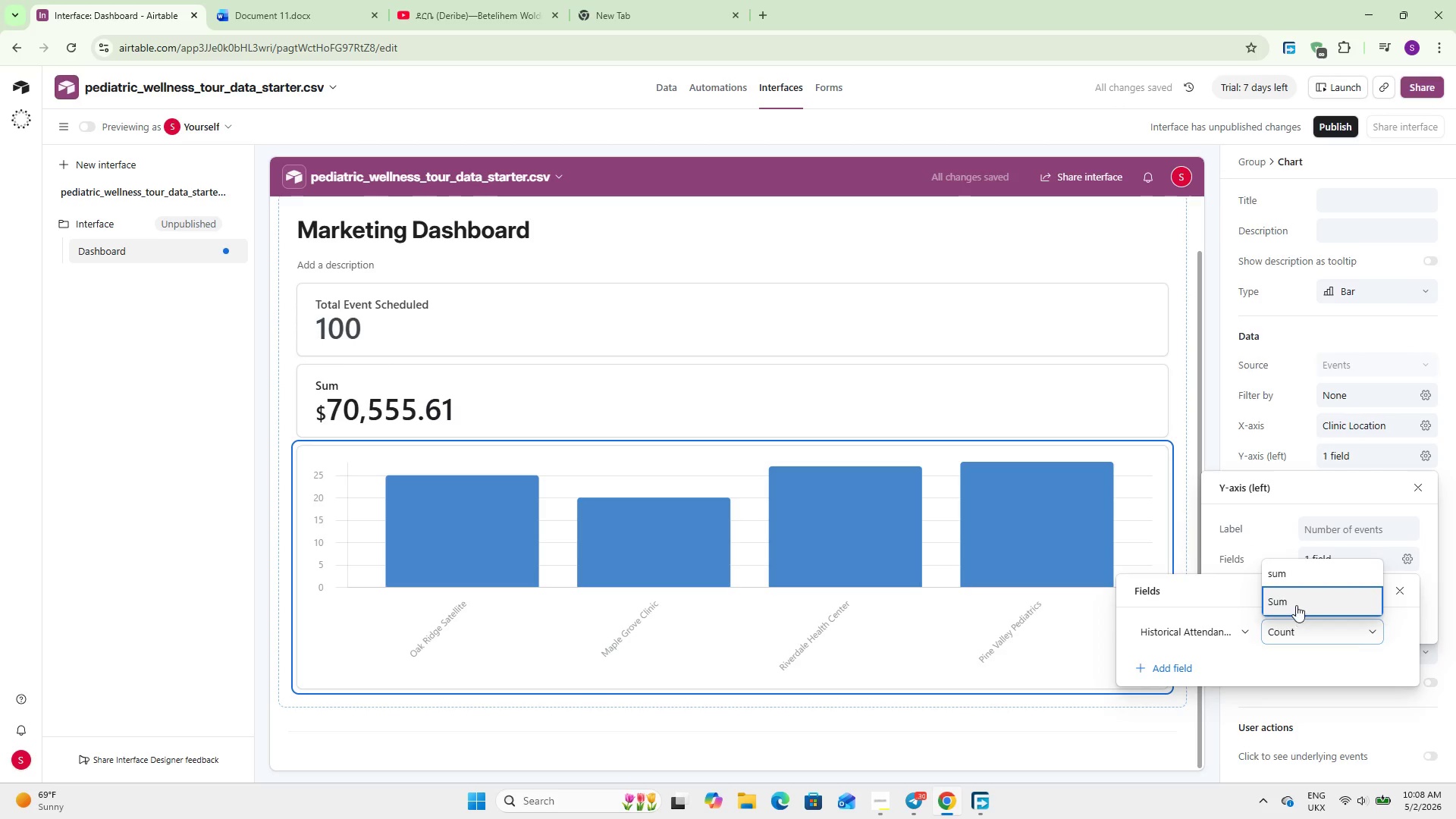 
left_click([1294, 604])
 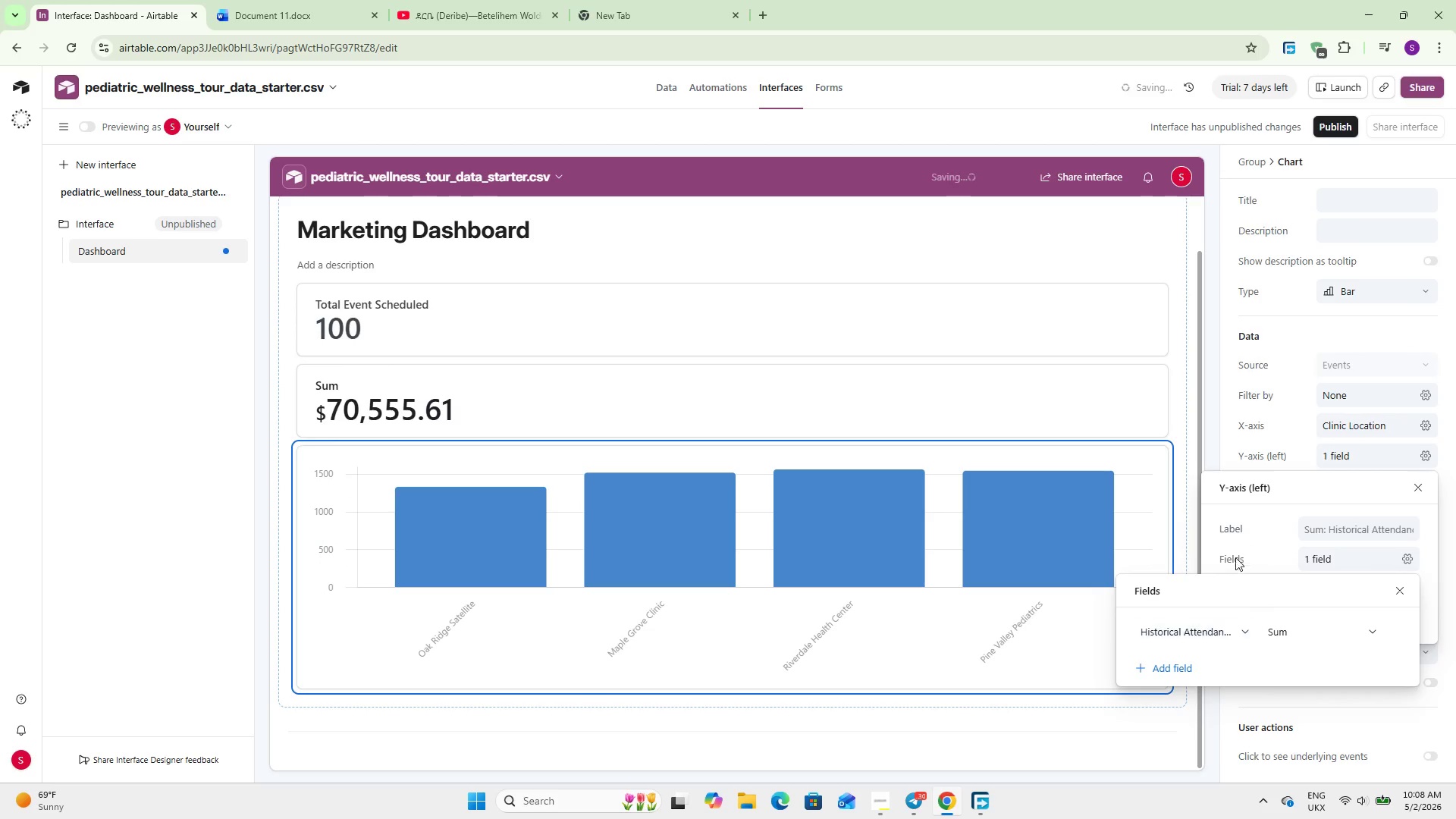 
left_click([1272, 536])
 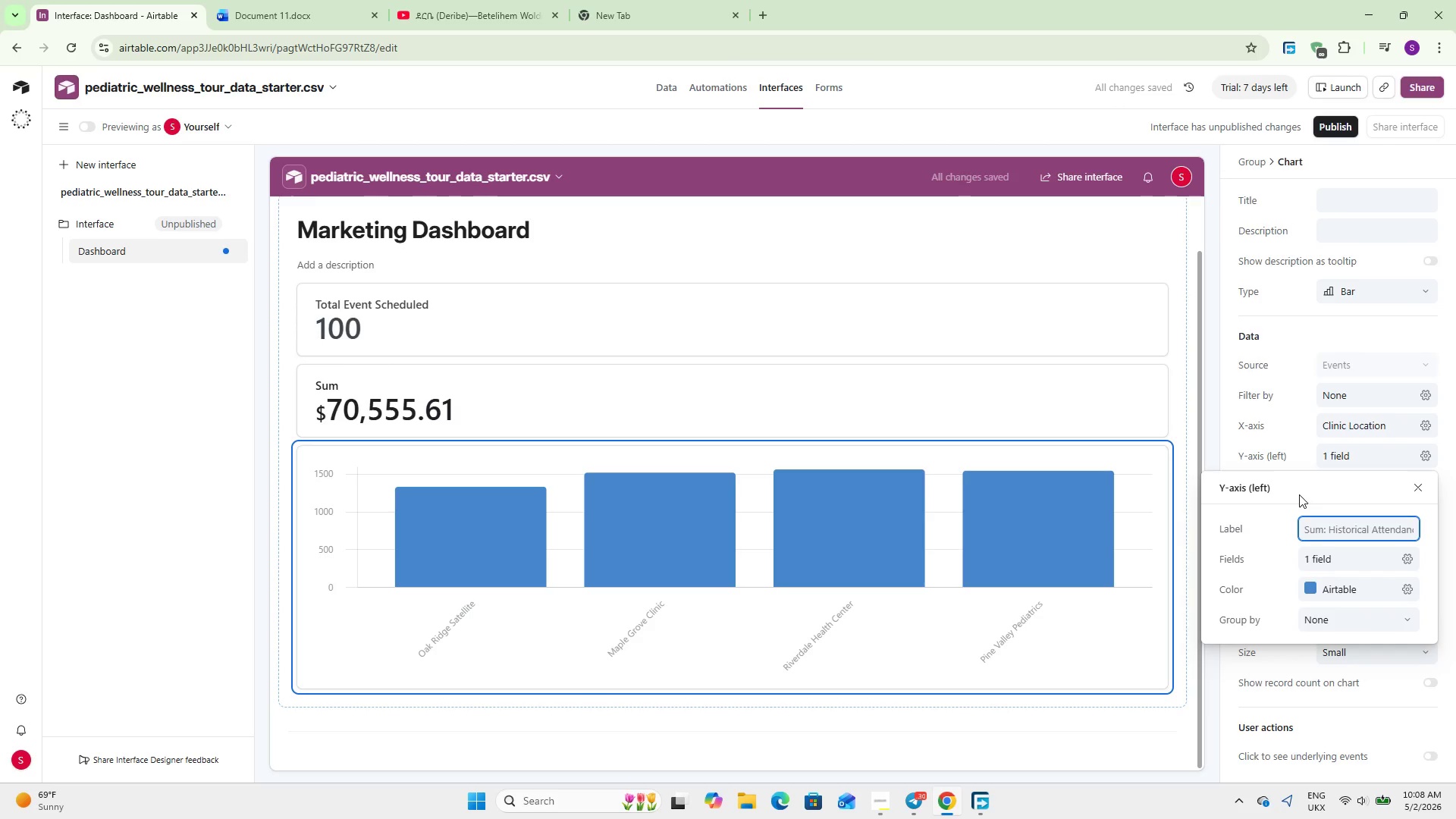 
left_click([1326, 588])
 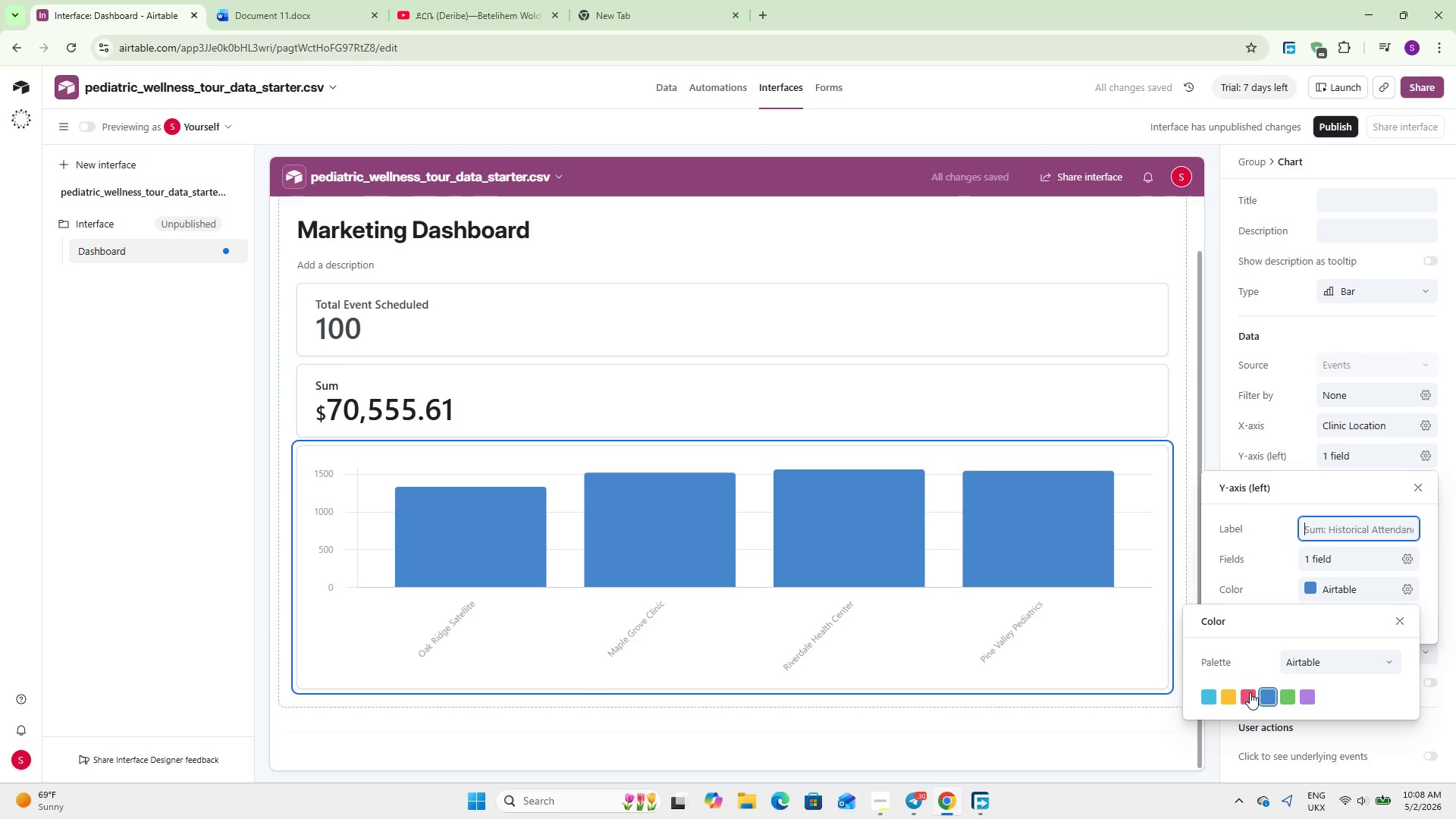 
left_click([1228, 692])
 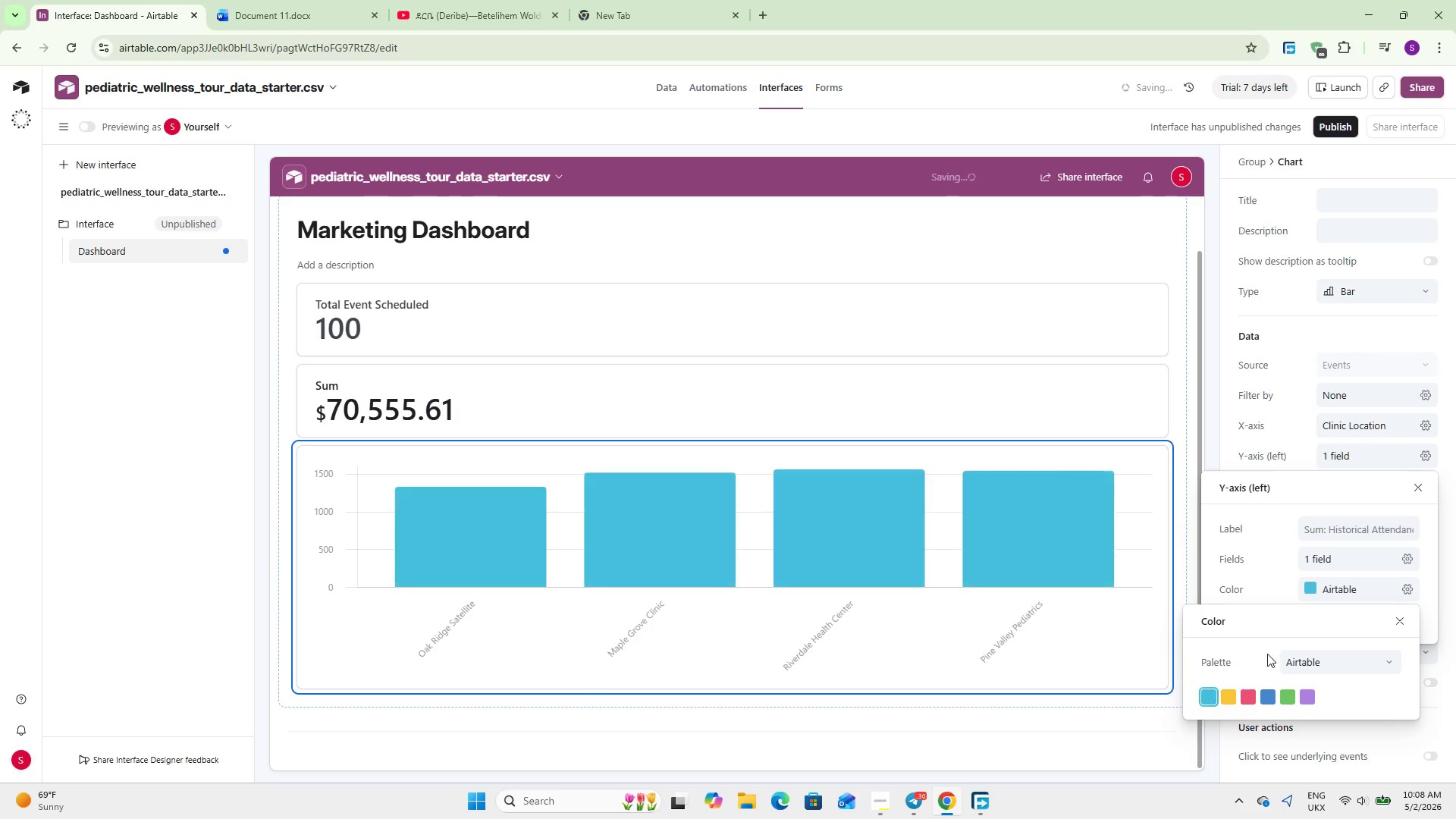 
left_click([1282, 567])
 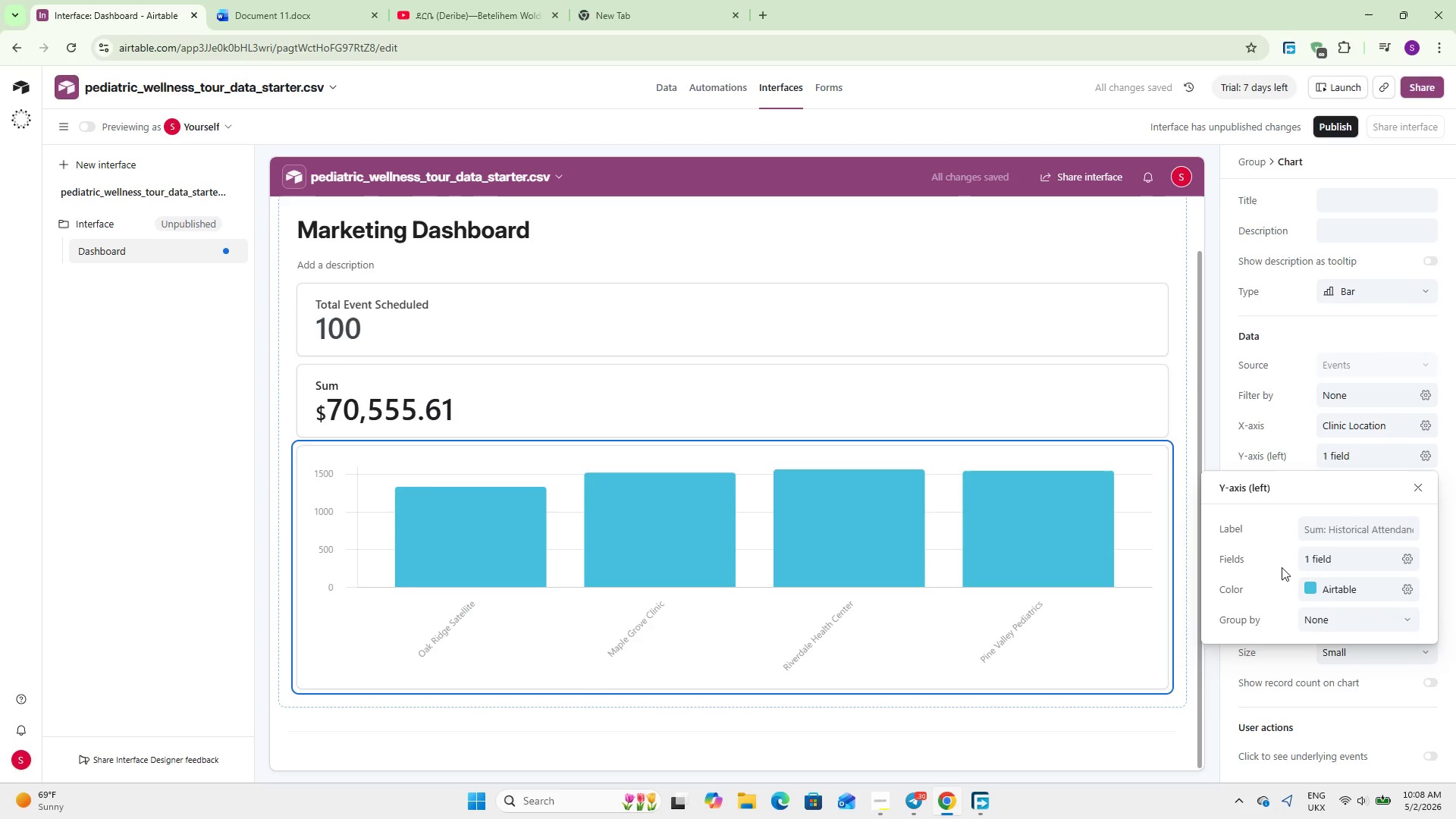 
left_click([1282, 567])
 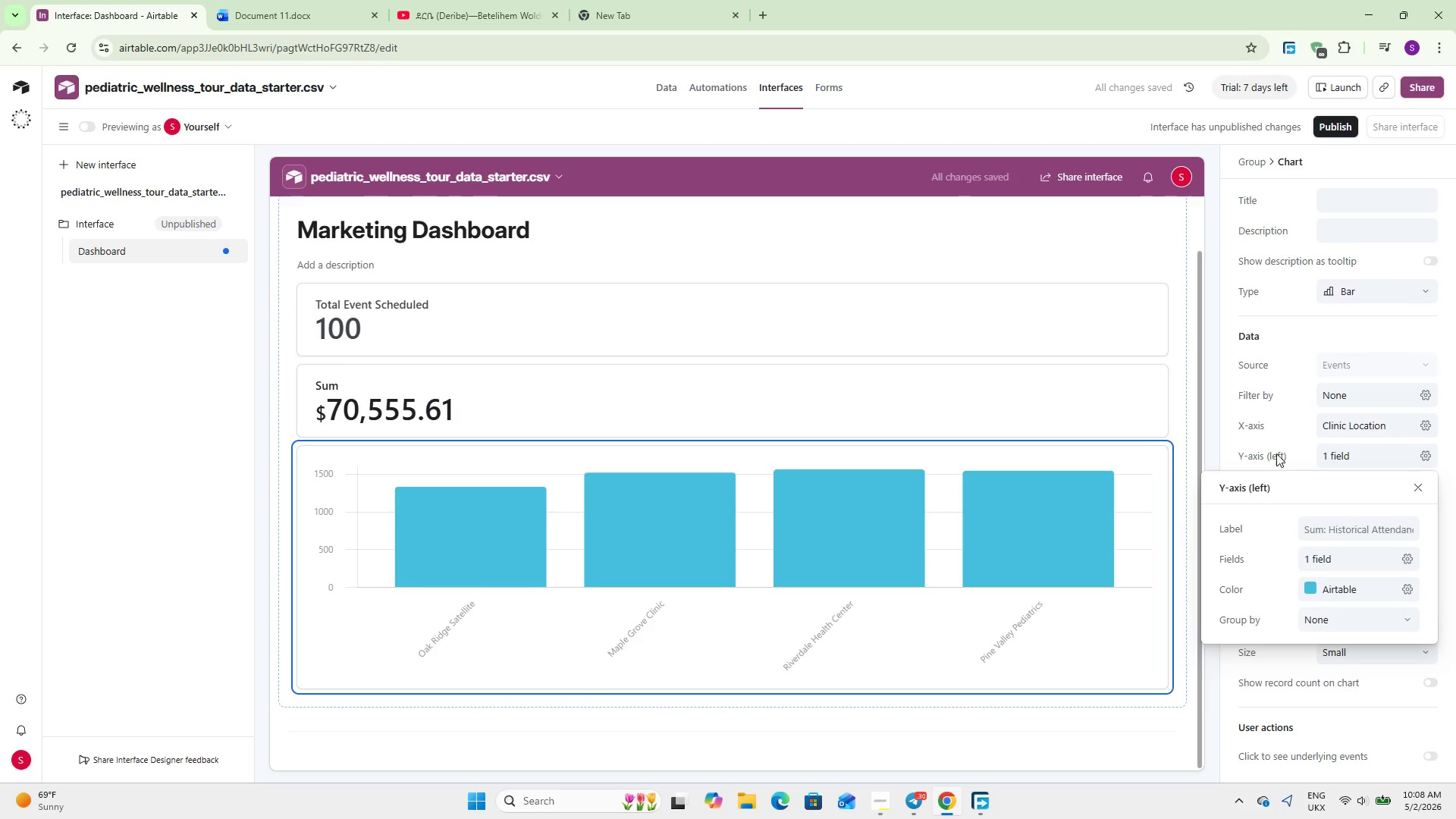 
left_click([1278, 450])
 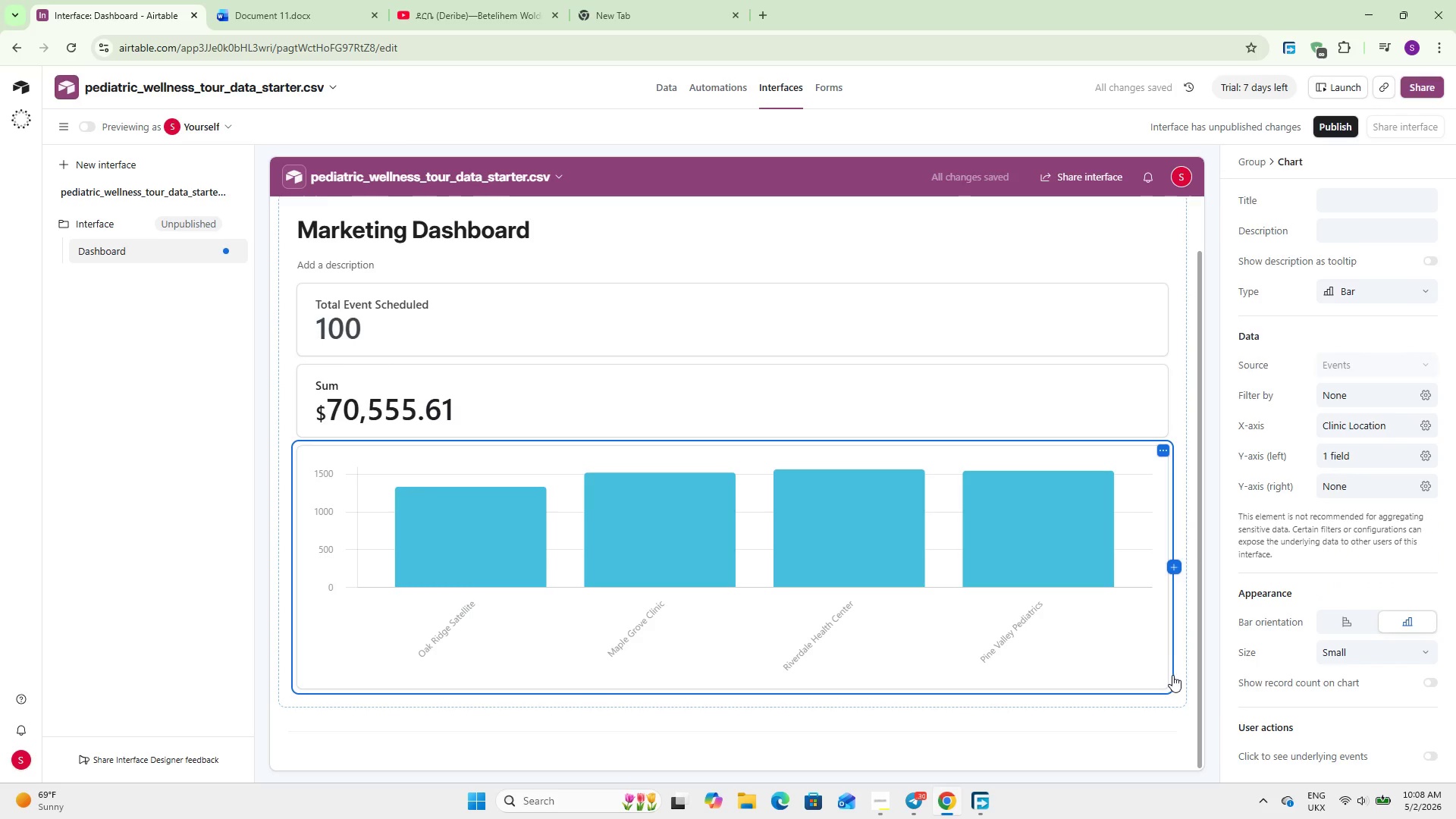 
scroll: coordinate [1059, 627], scroll_direction: down, amount: 3.0
 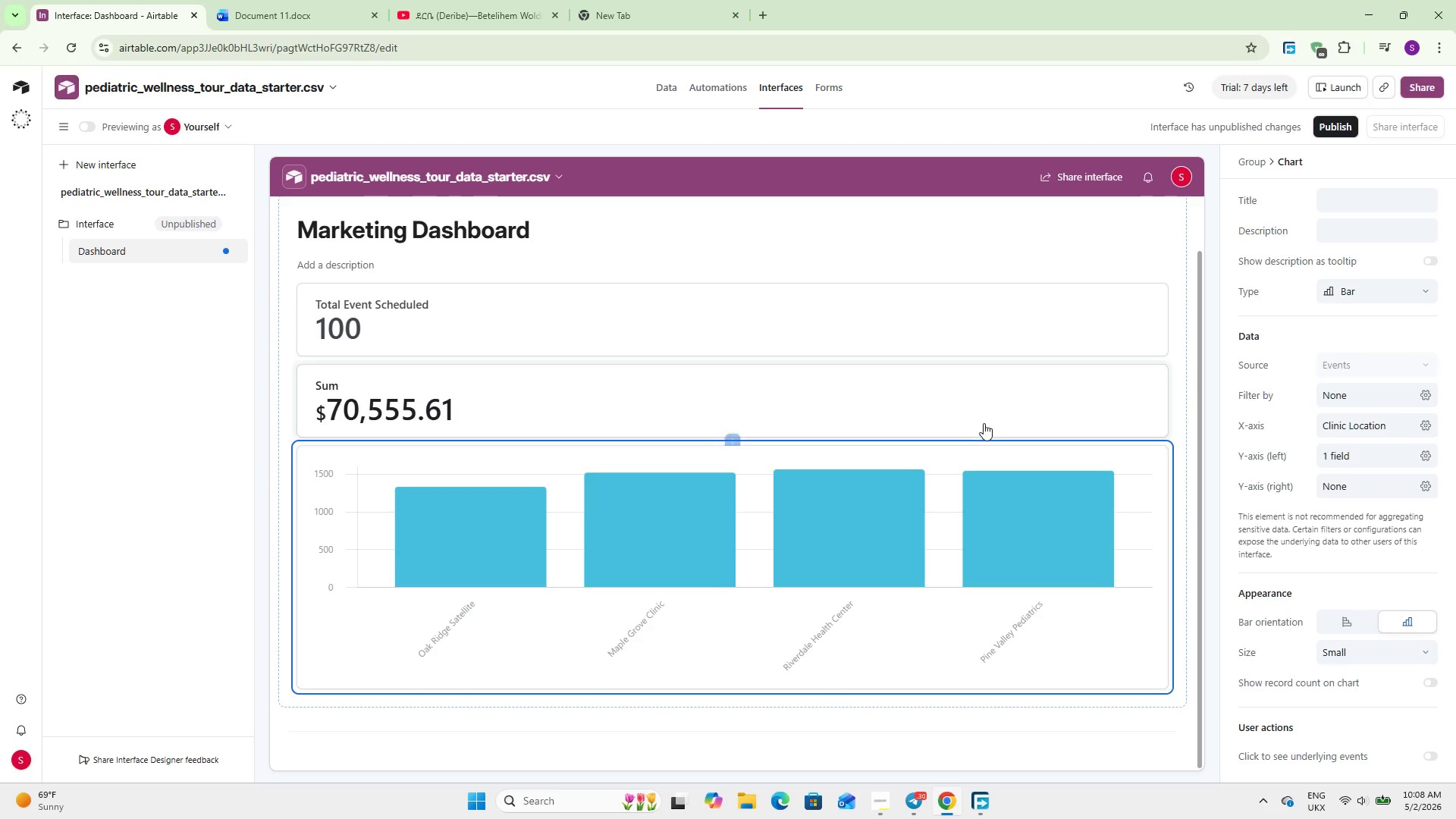 
left_click([863, 536])
 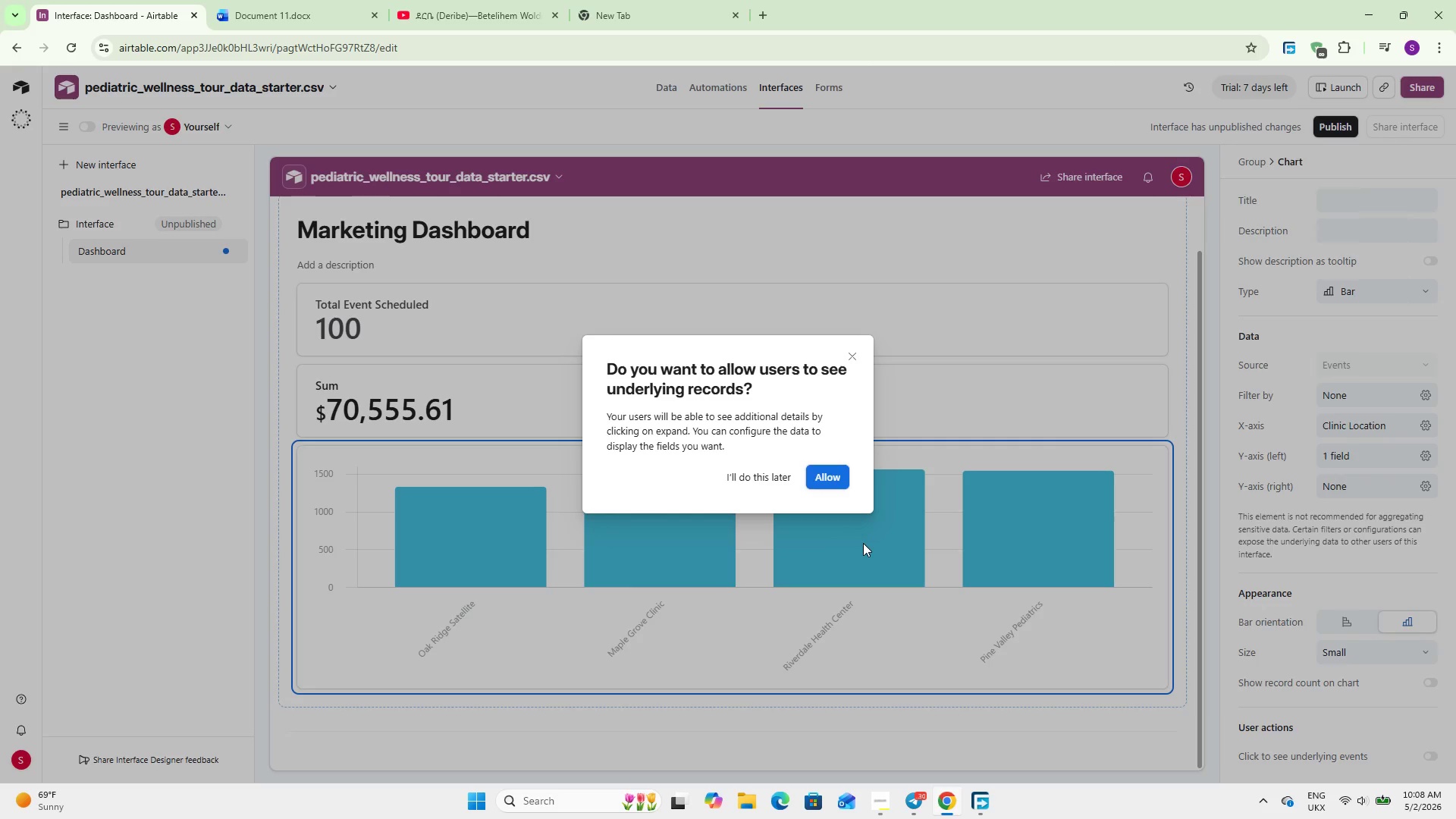 
left_click([863, 560])
 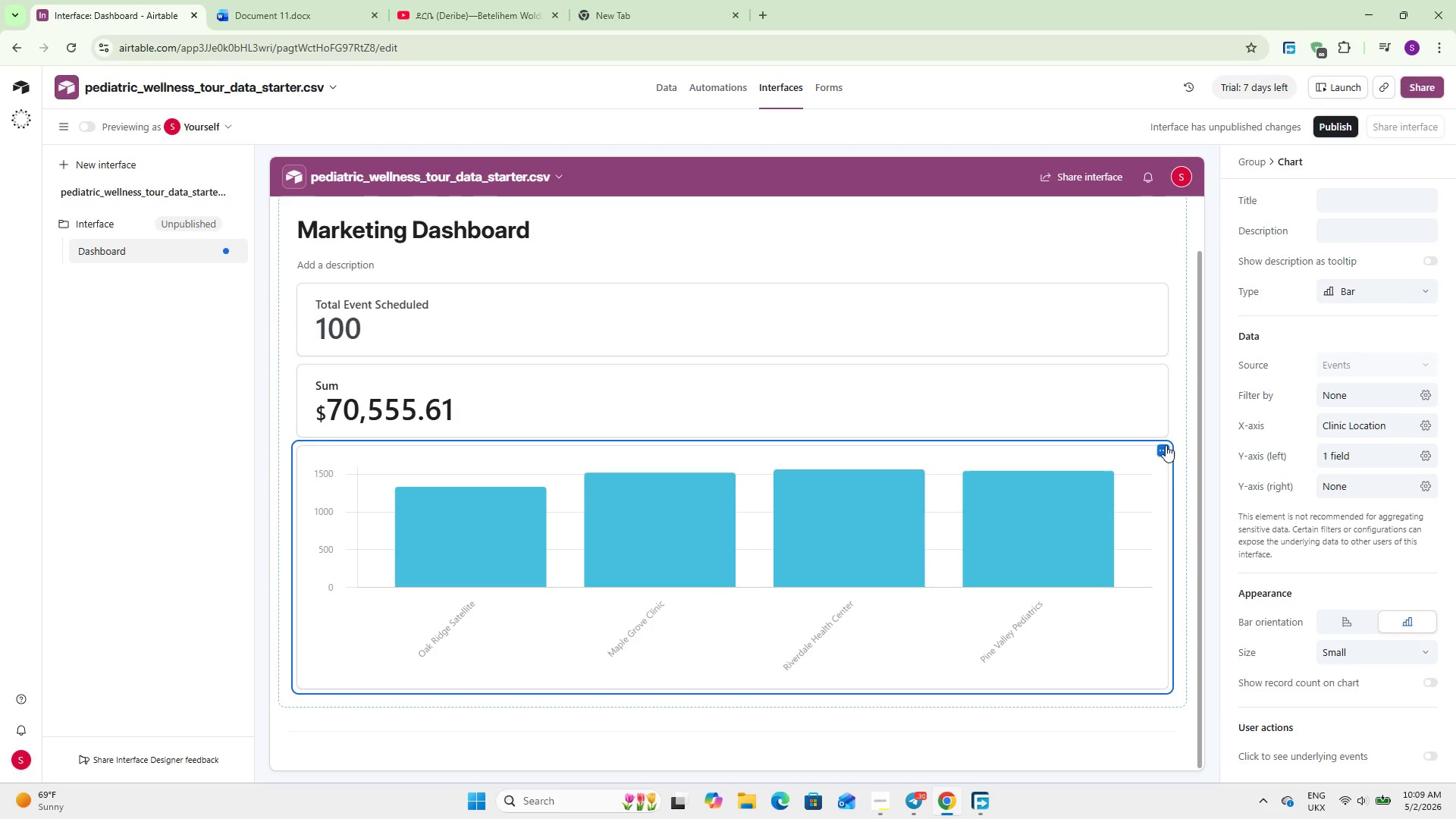 
left_click([1166, 453])
 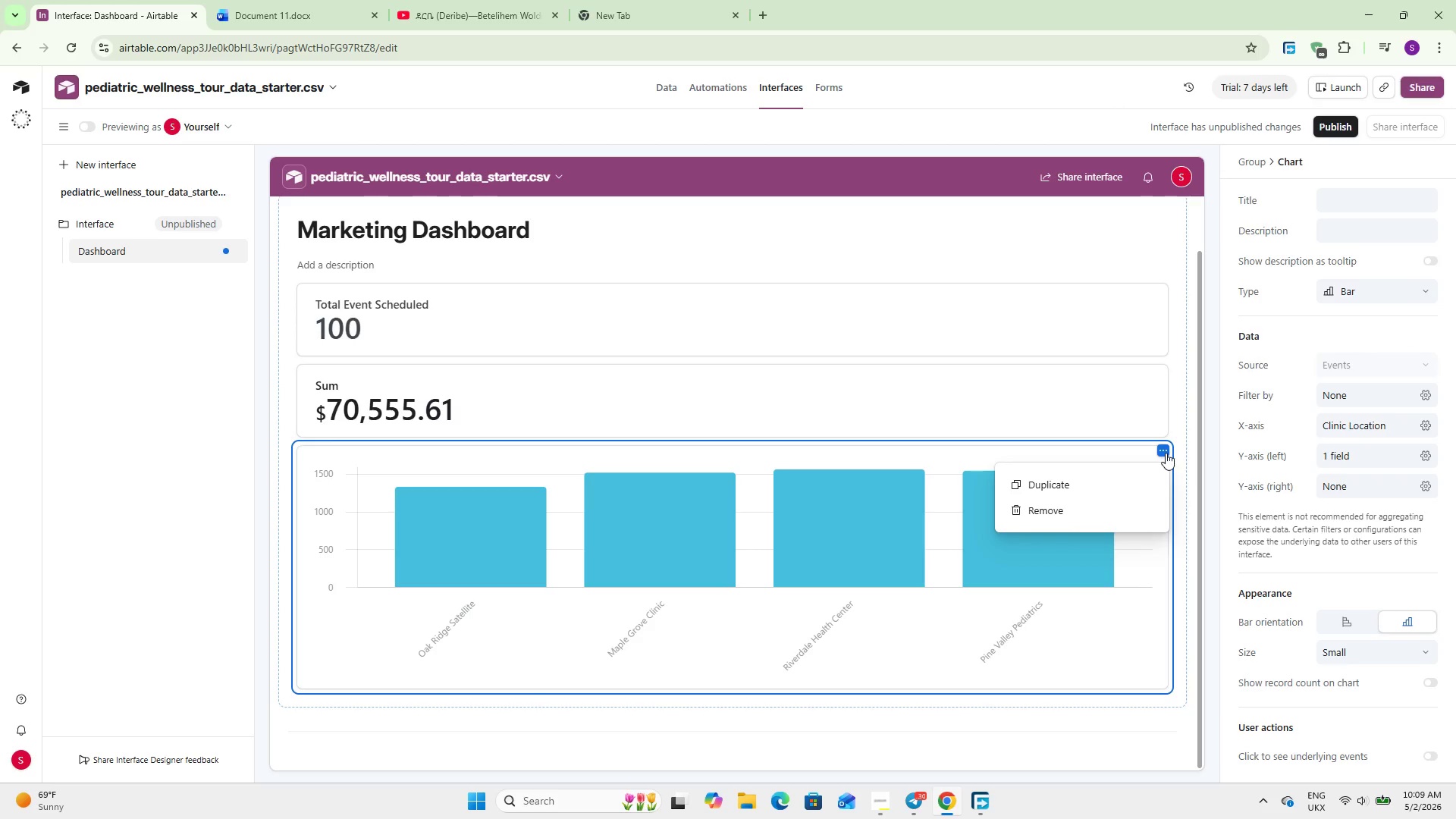 
left_click([1166, 453])
 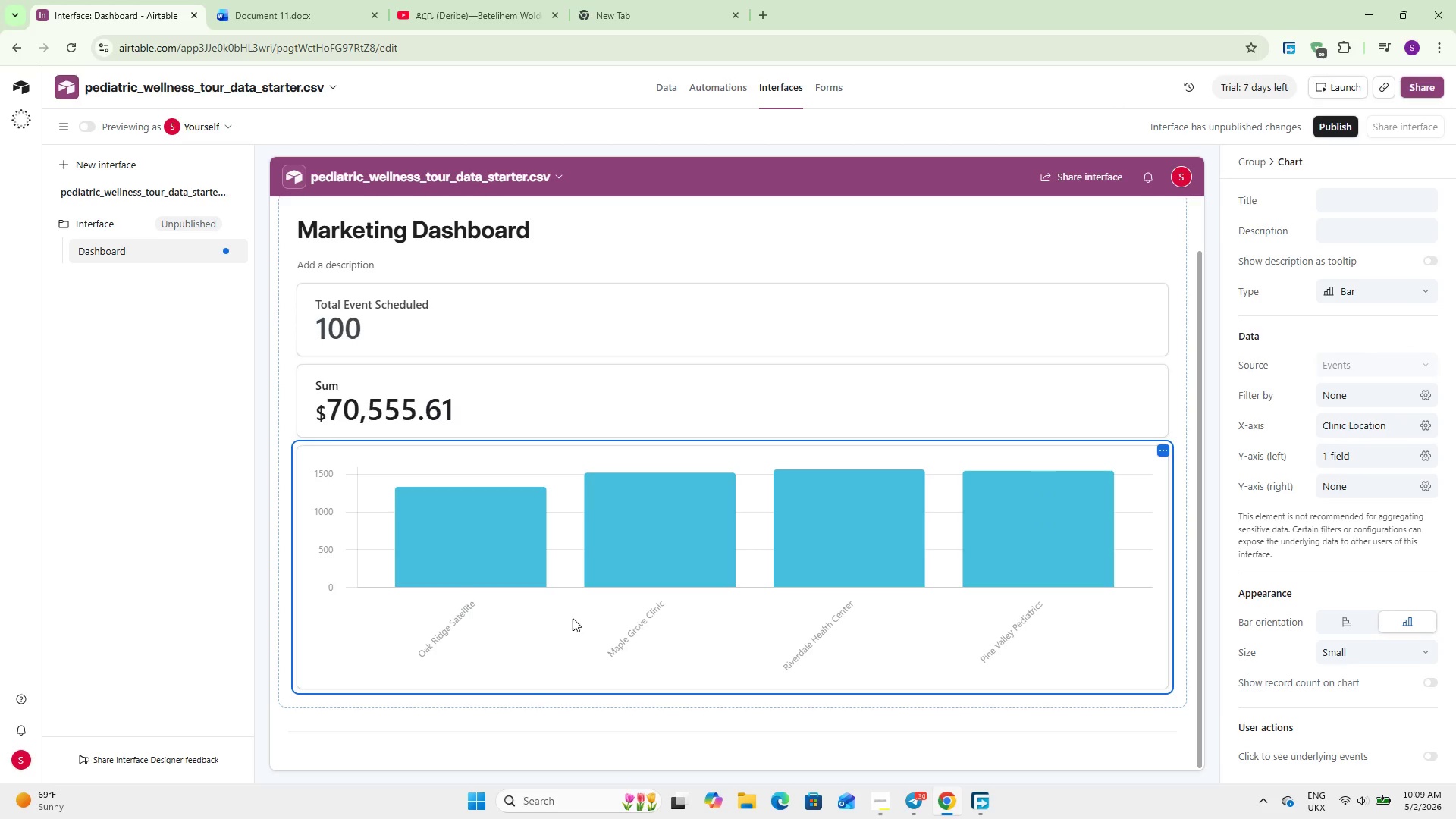 
mouse_move([449, 529])
 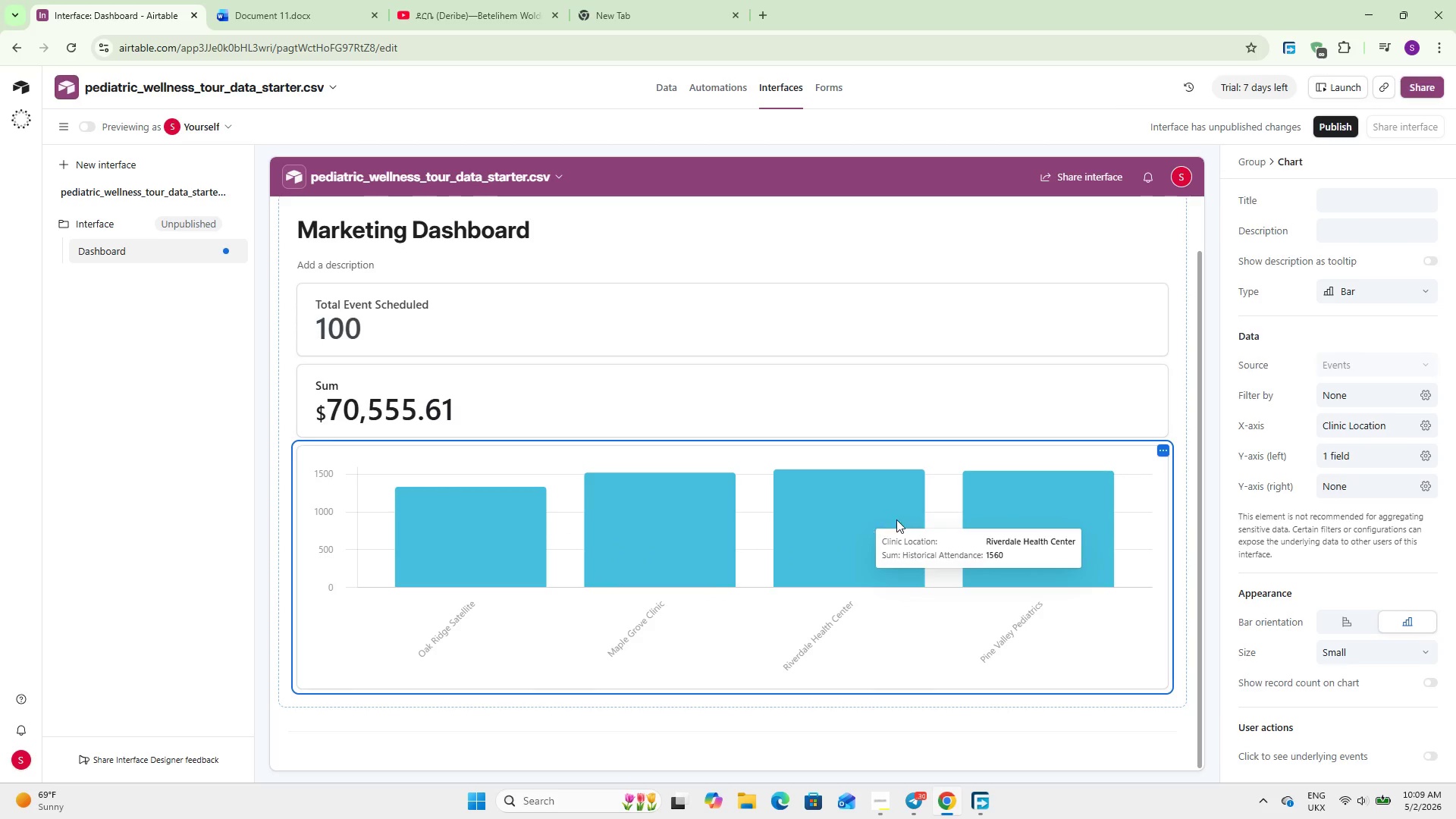 
scroll: coordinate [475, 400], scroll_direction: down, amount: 7.0
 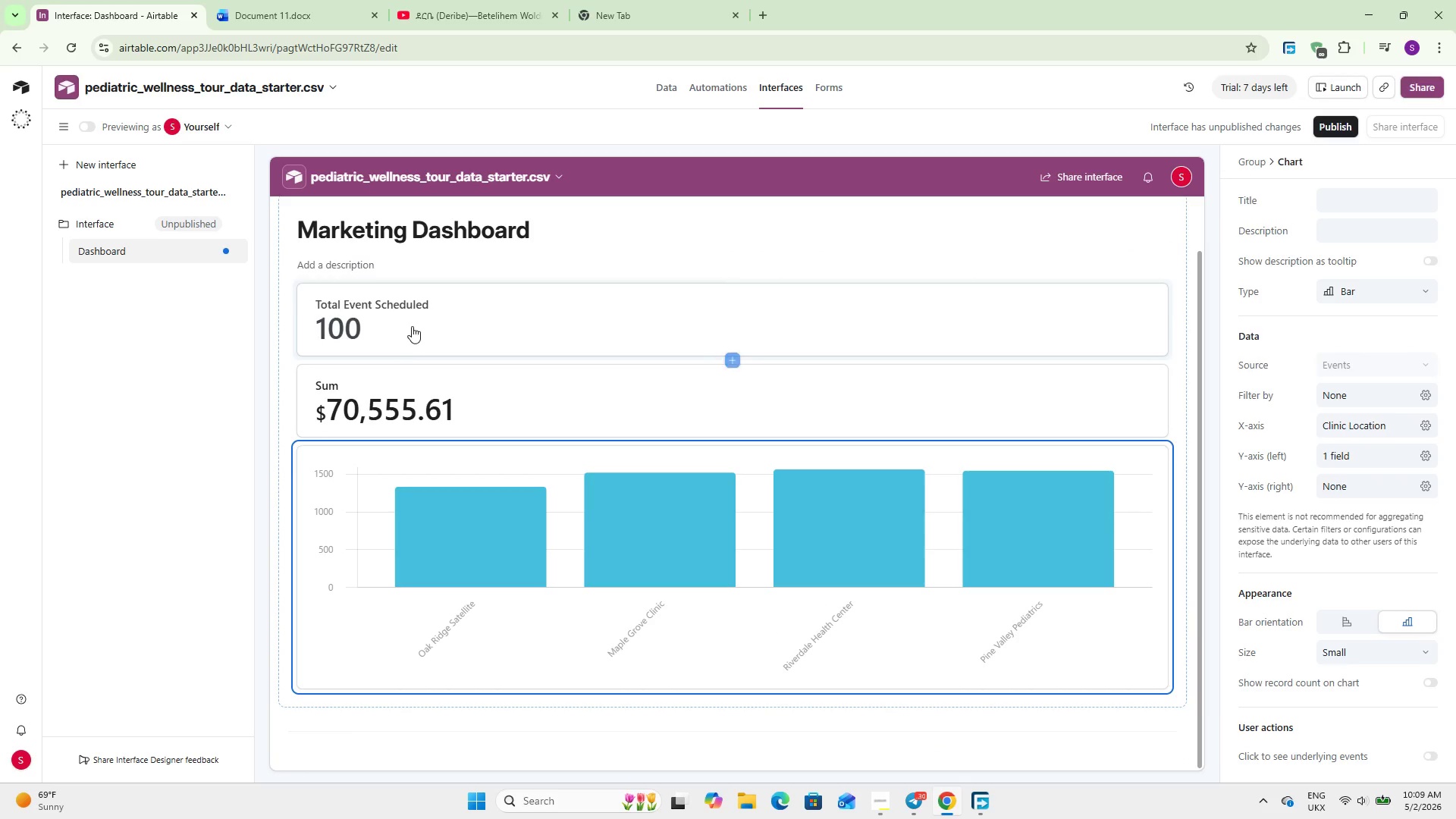 
left_click([411, 324])
 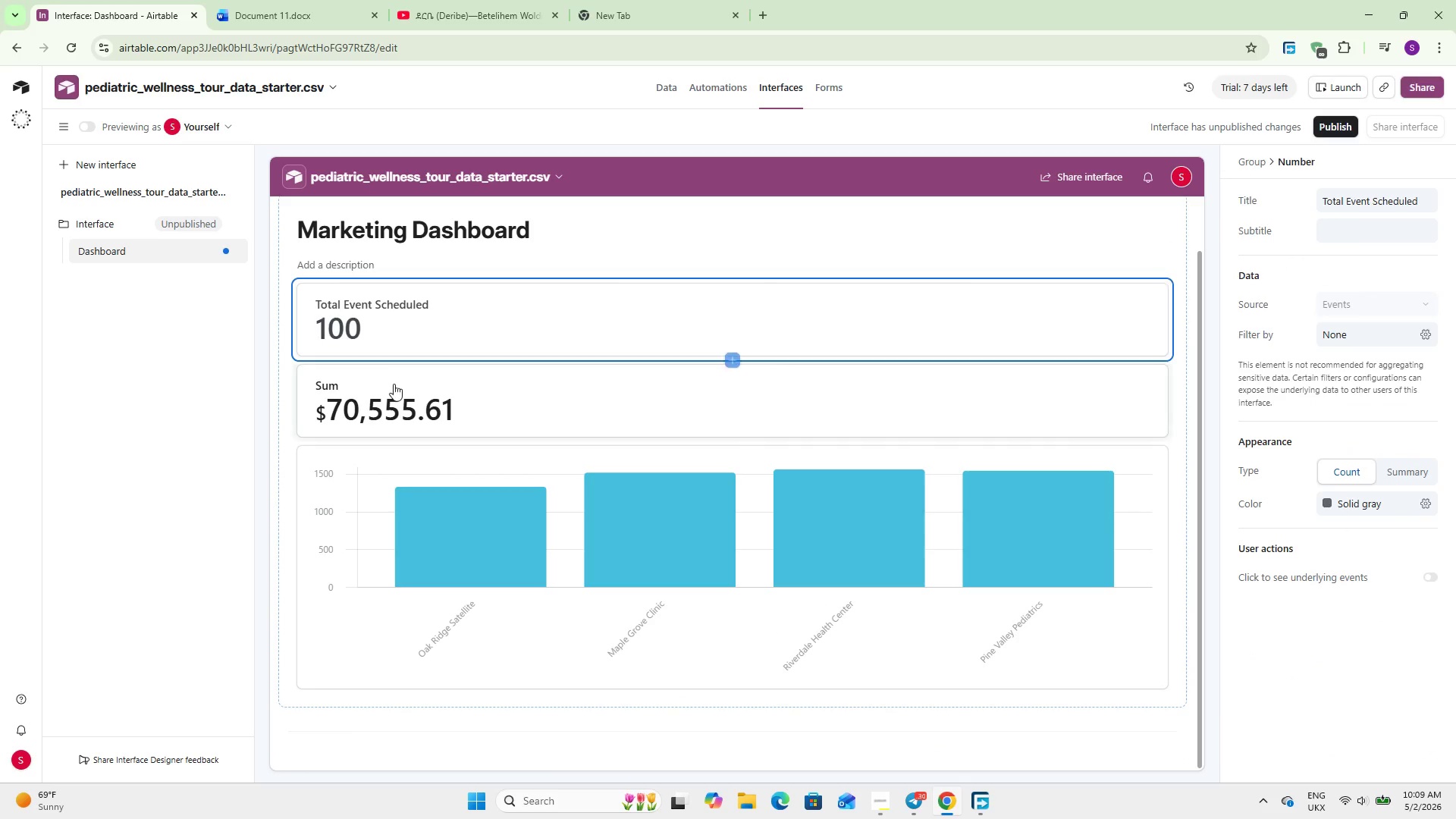 
left_click([394, 385])
 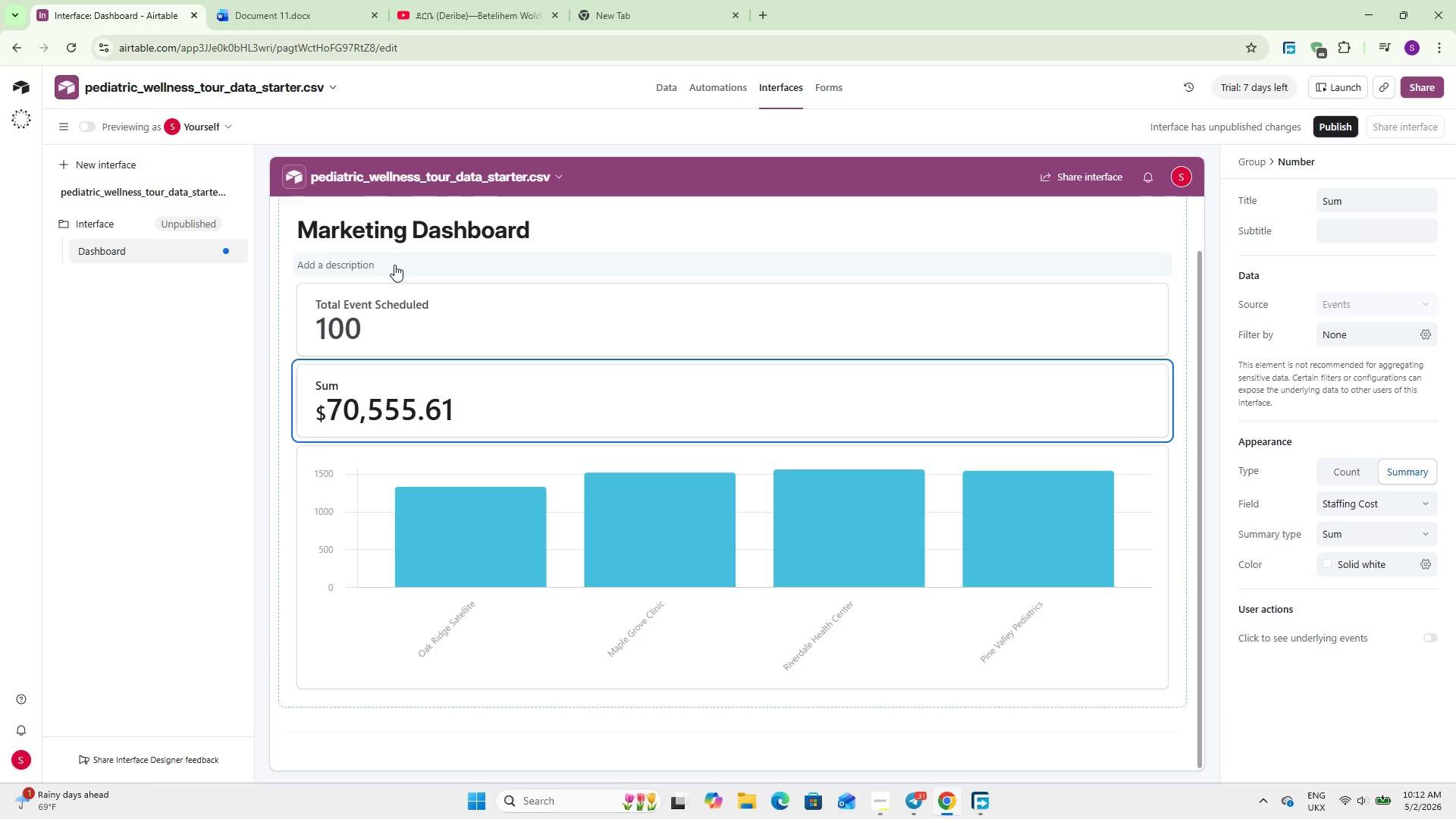 
wait(232.0)
 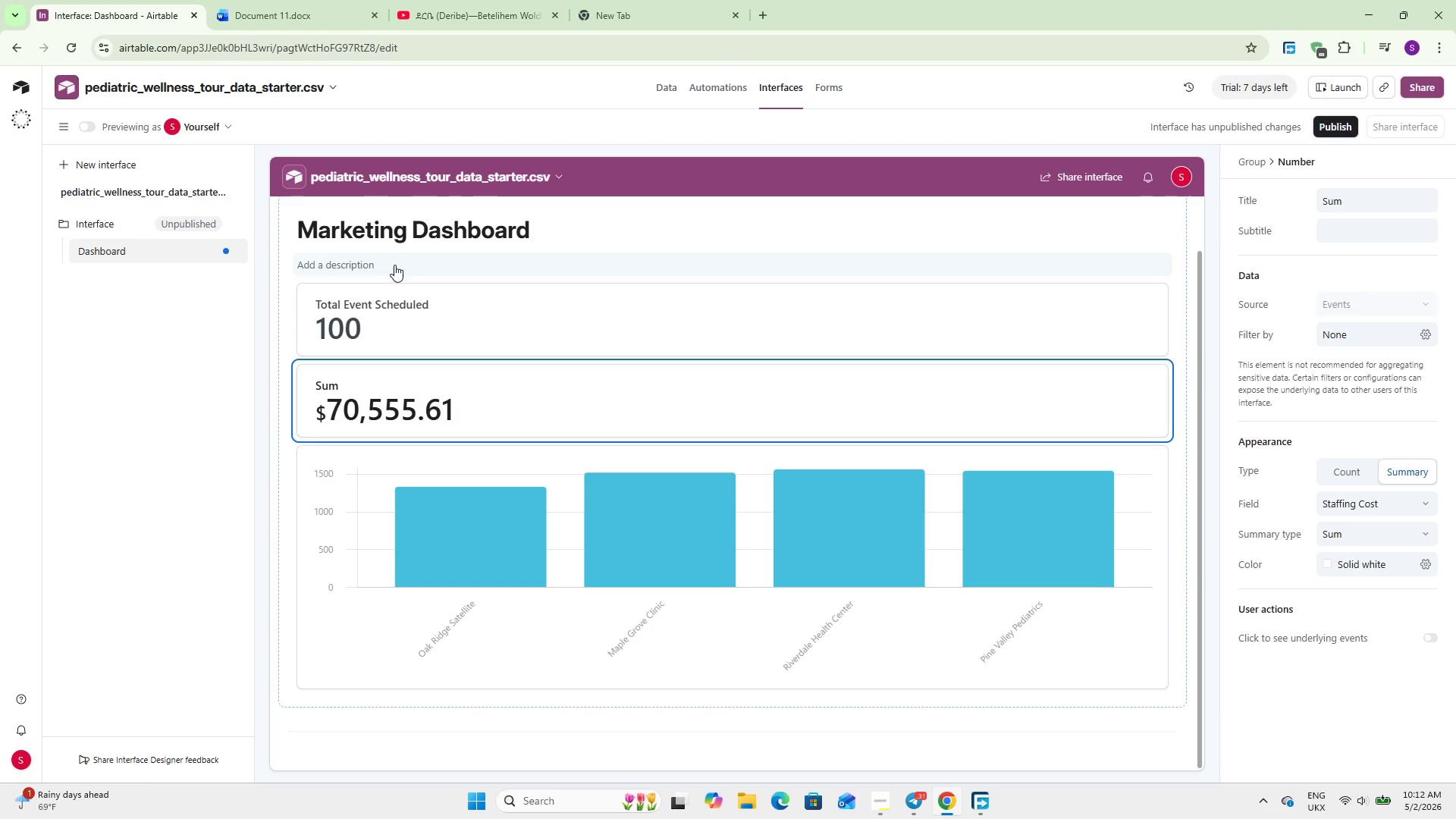 
left_click([663, 82])
 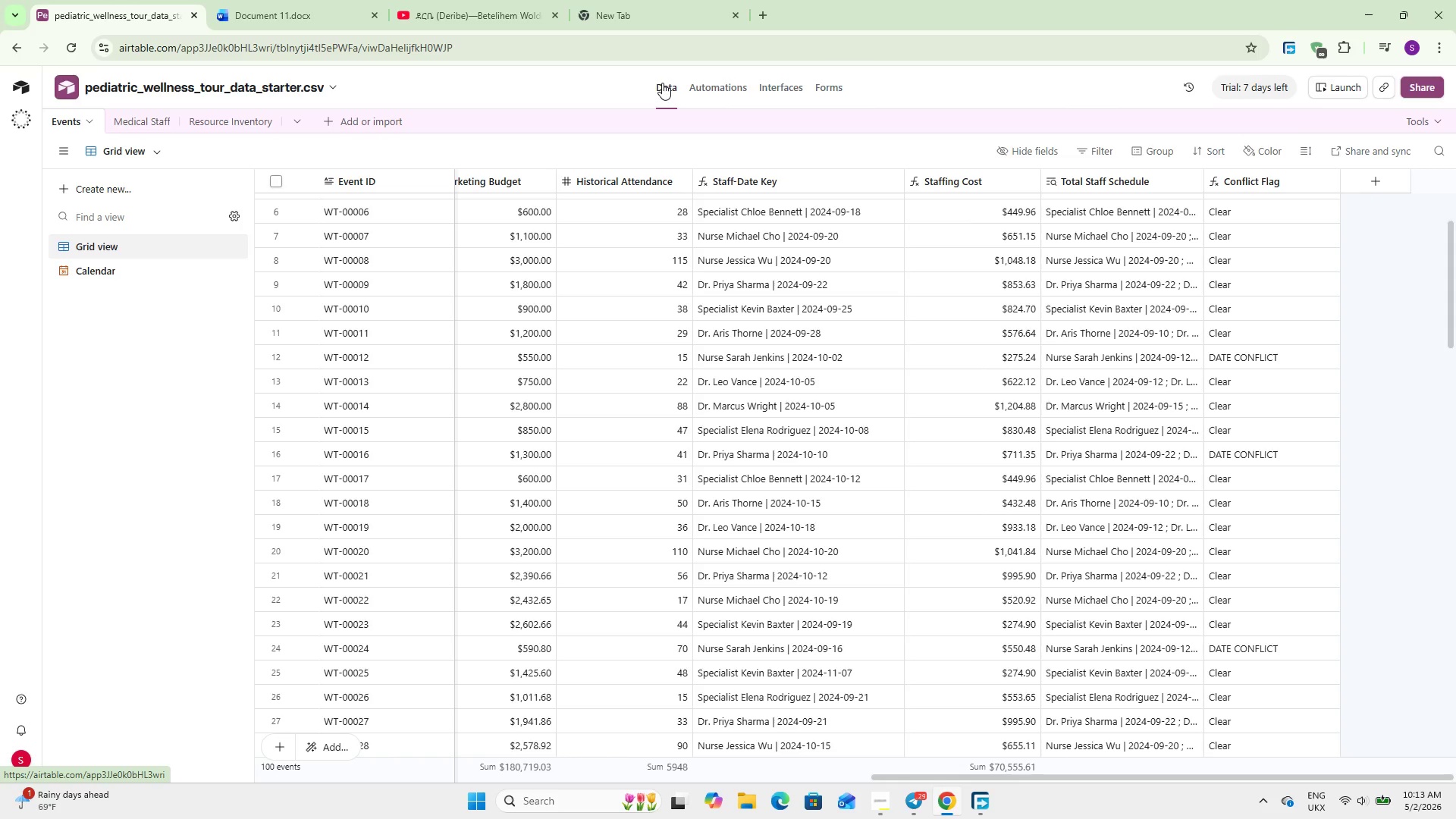 
wait(59.03)
 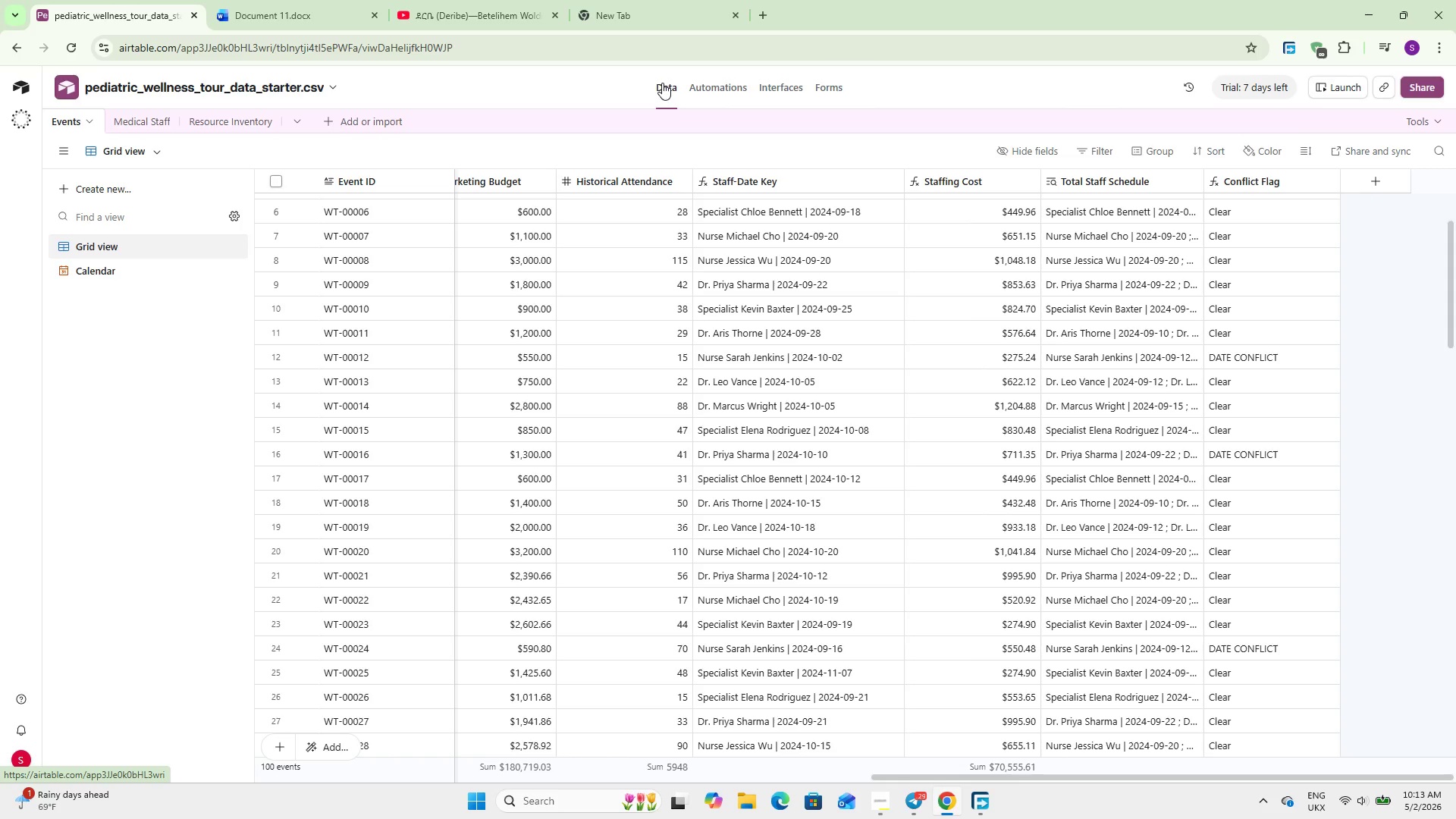 
double_click([1259, 180])
 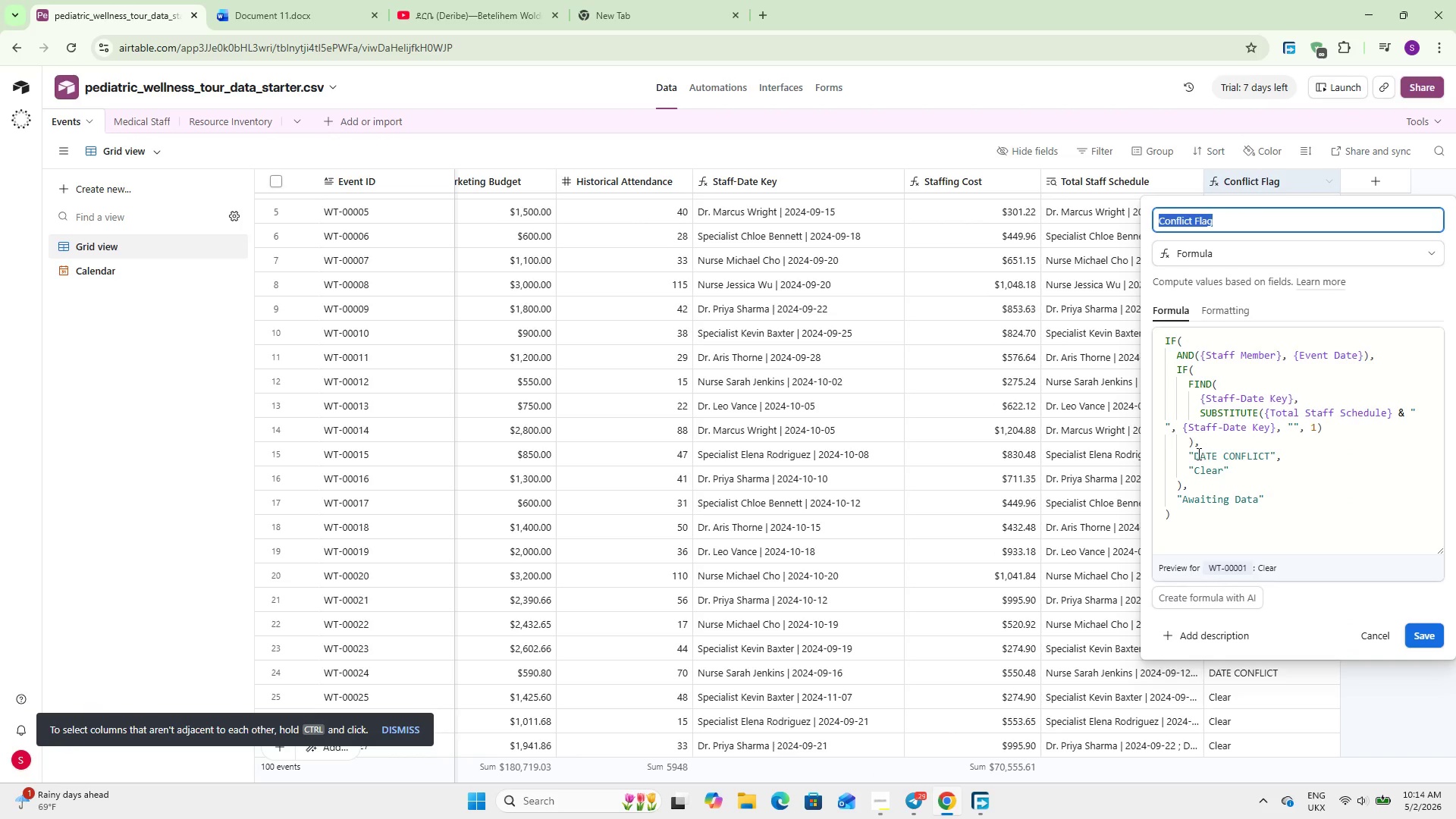 
left_click([1188, 453])
 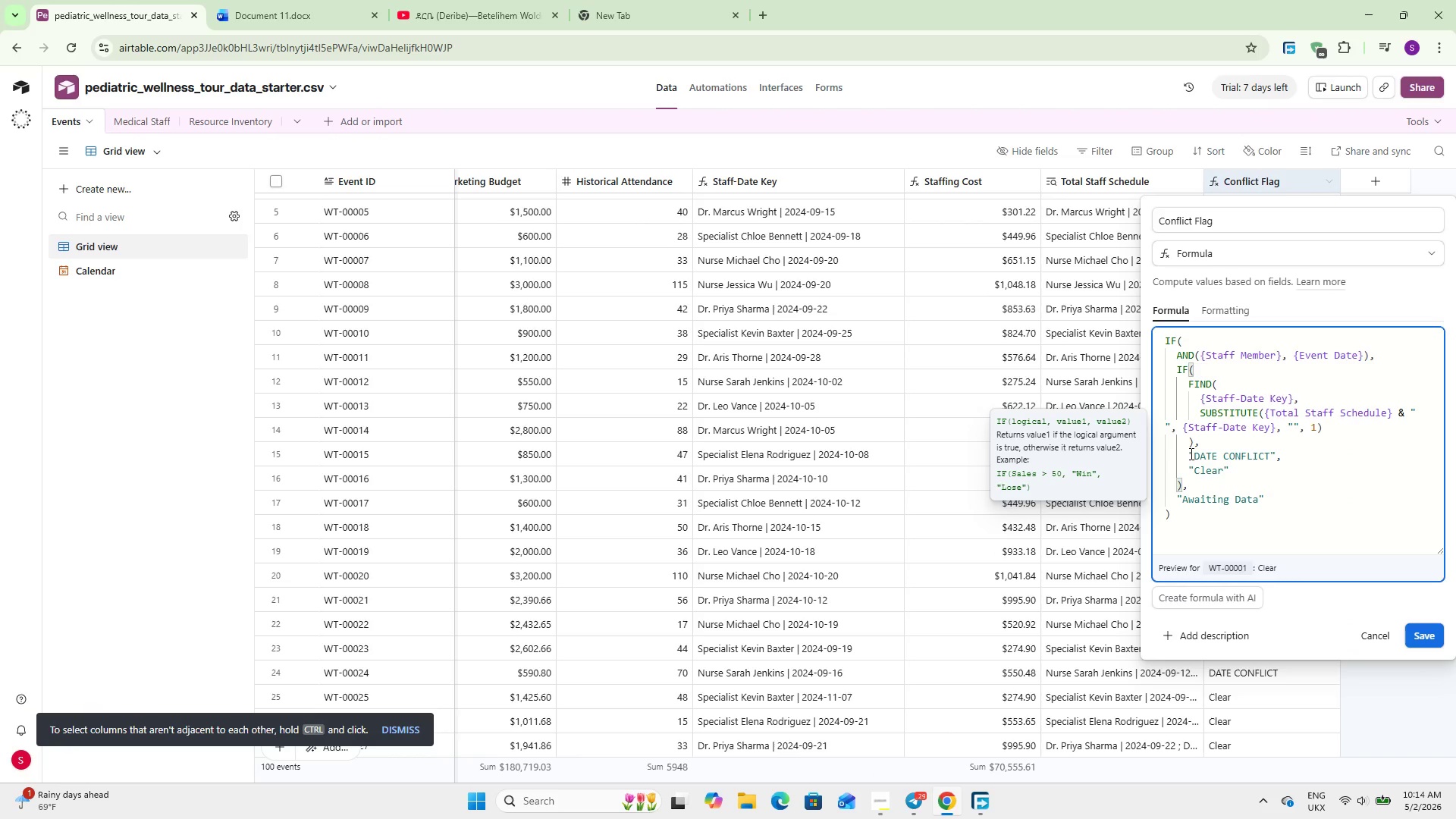 
left_click([1192, 453])
 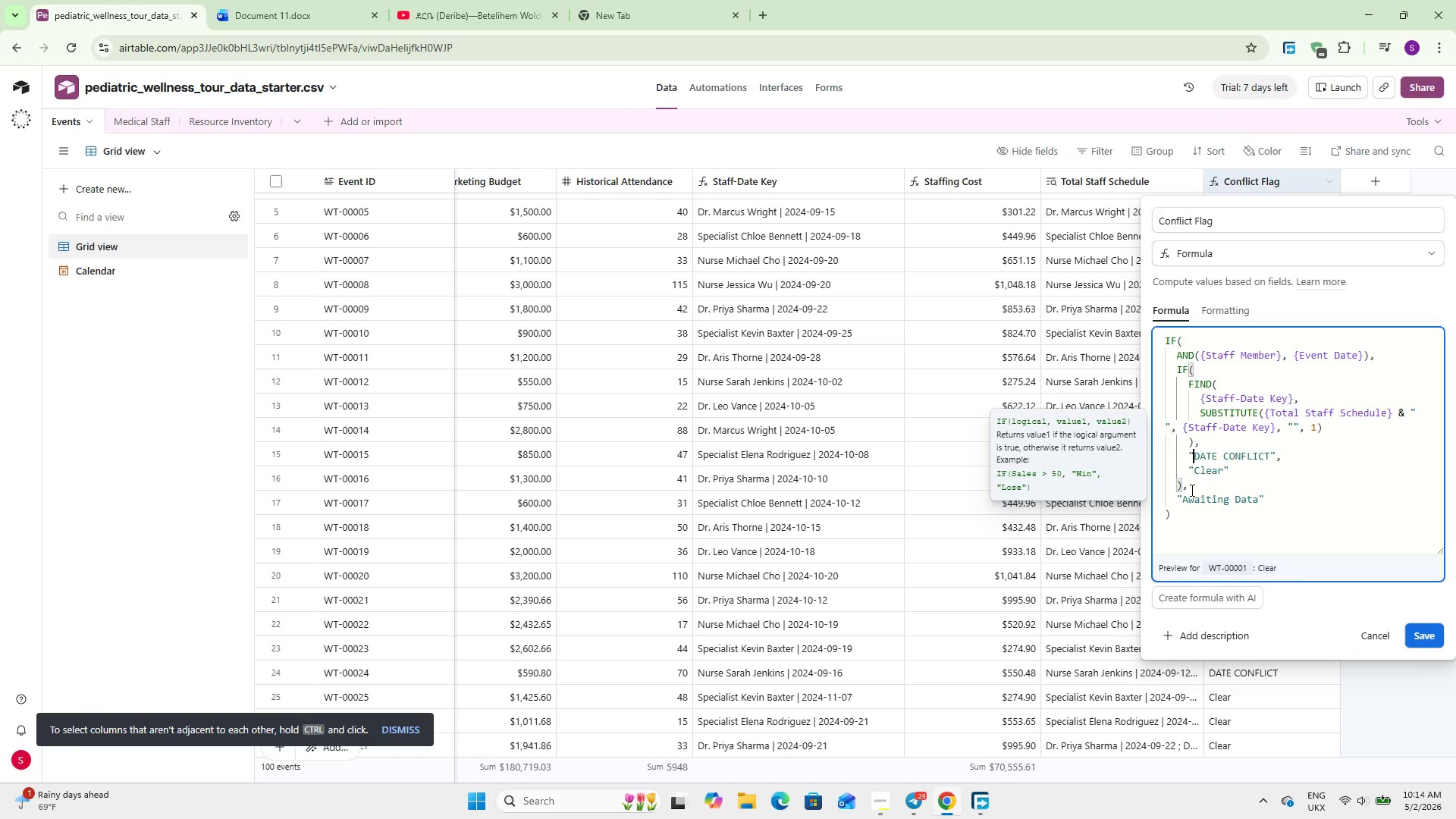 
key(Meta+Period)
 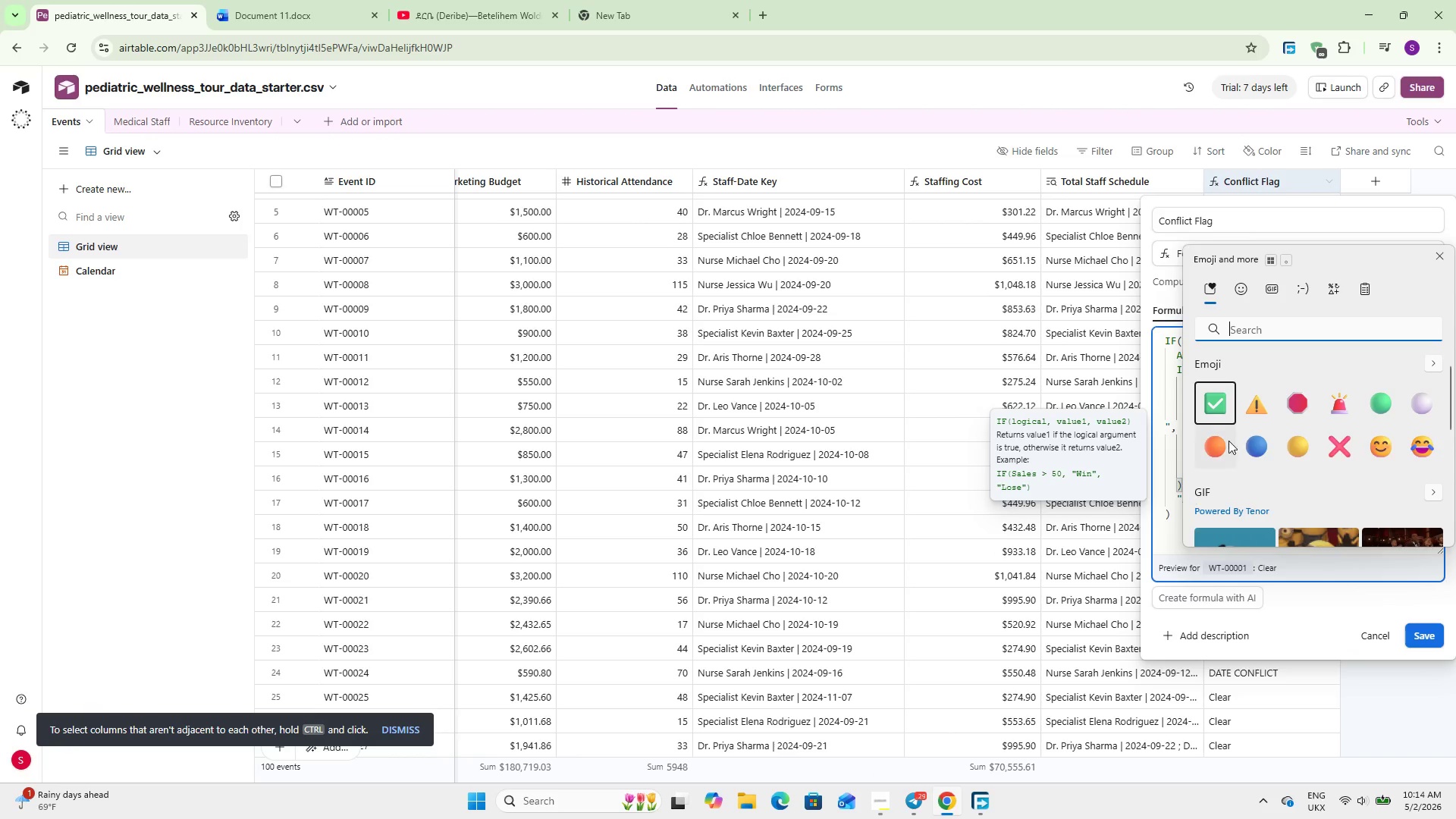 
left_click([1261, 411])
 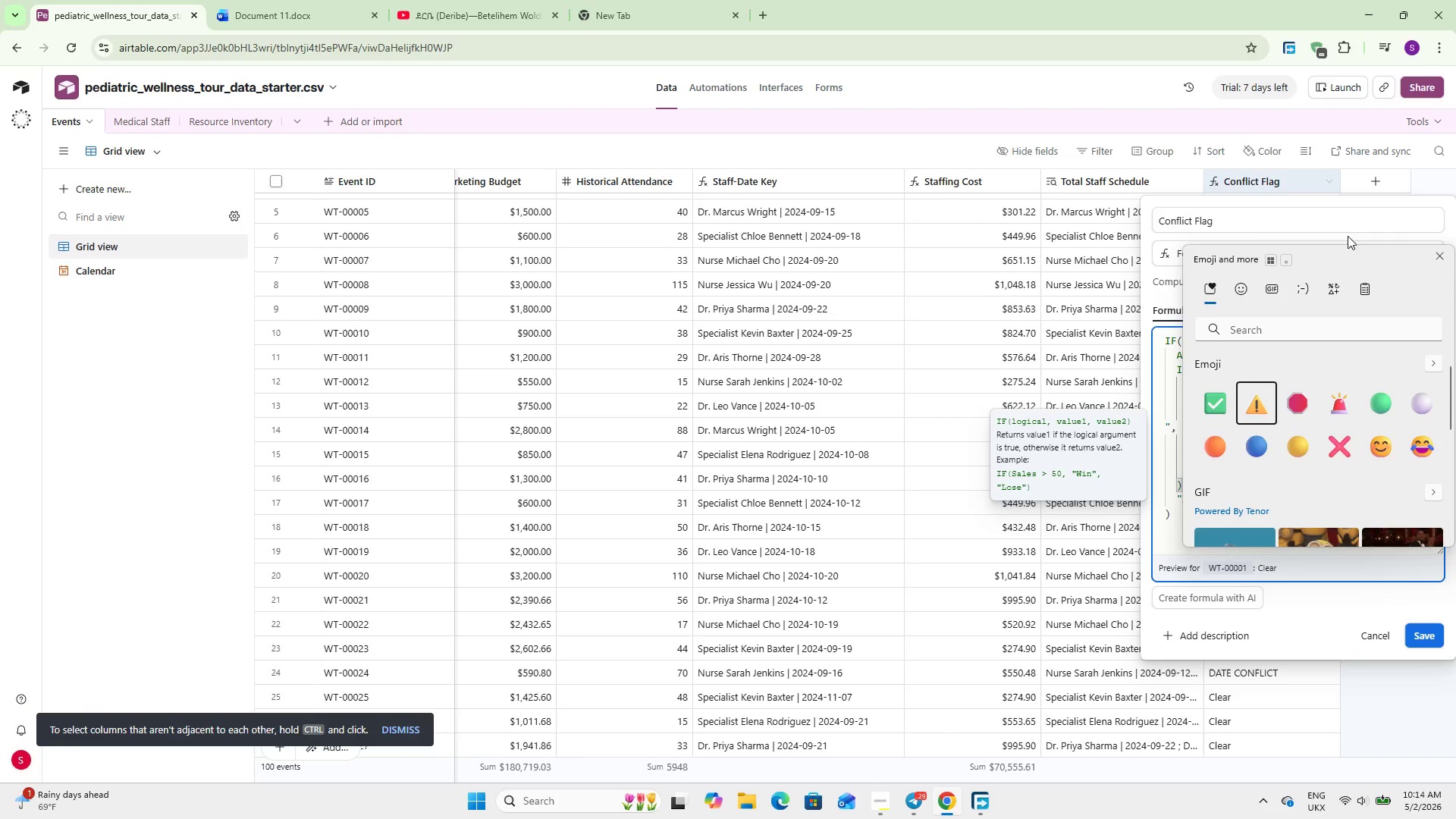 
left_click([1347, 234])
 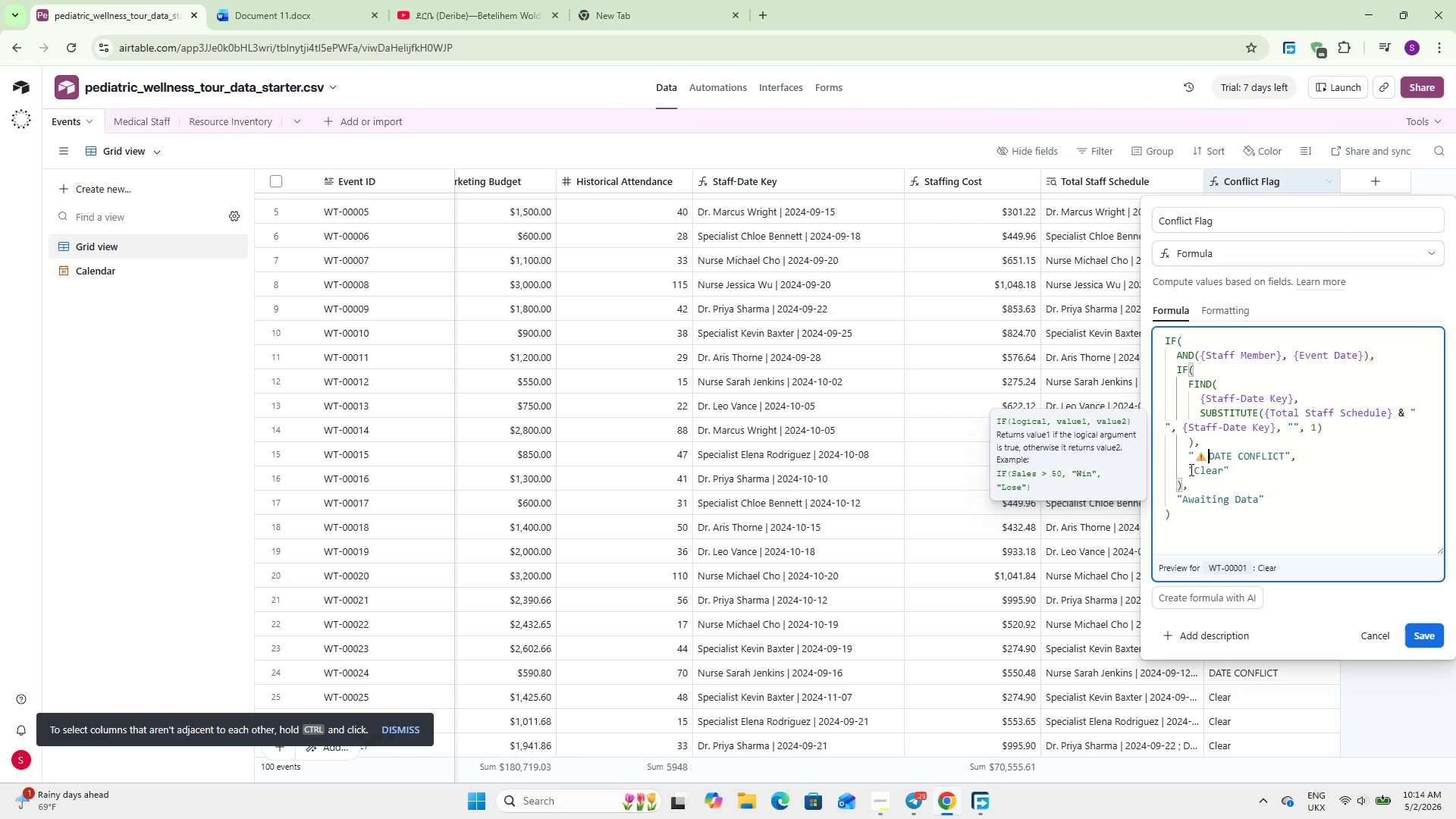 
left_click([1194, 464])
 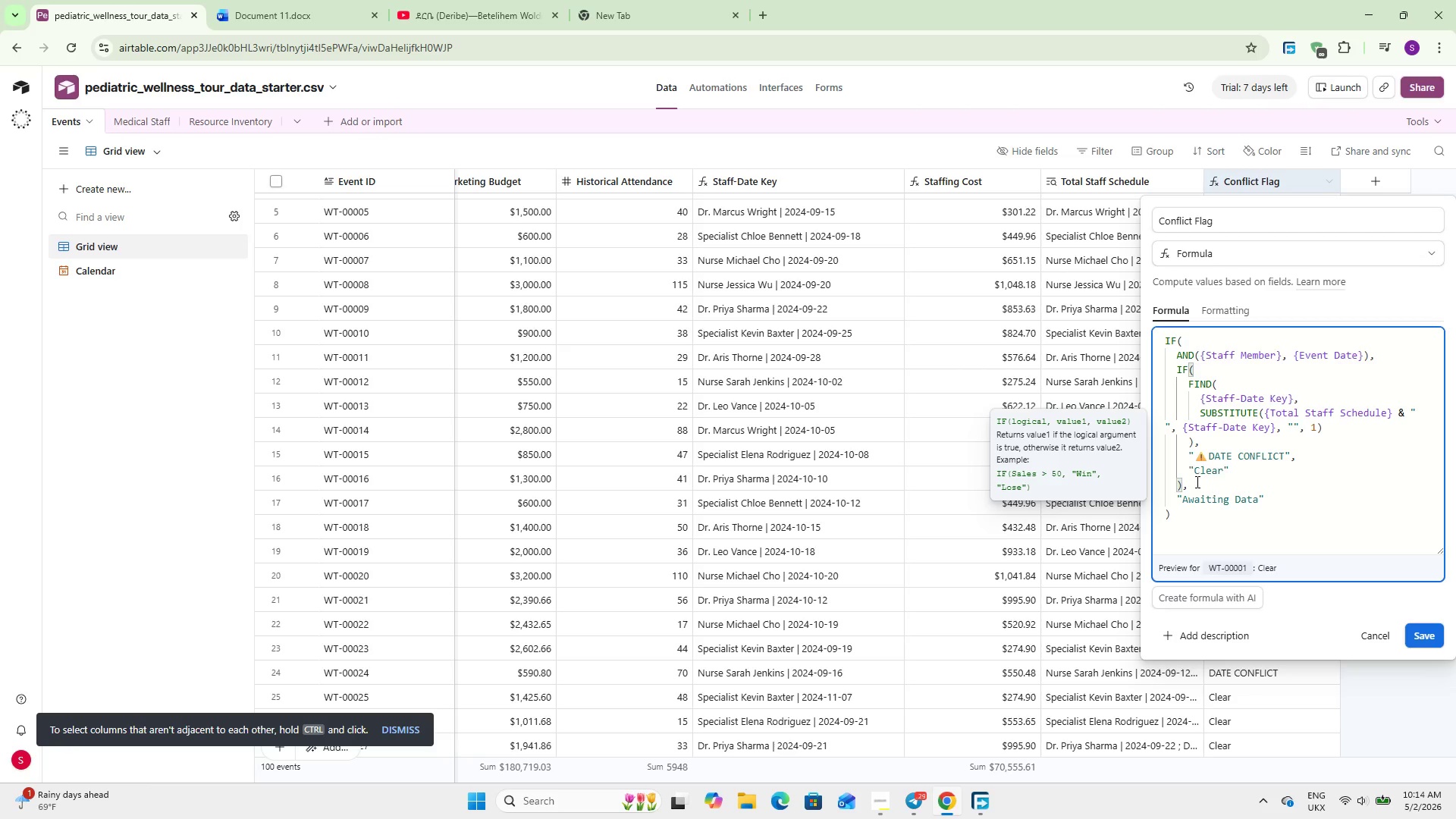 
key(Space)
 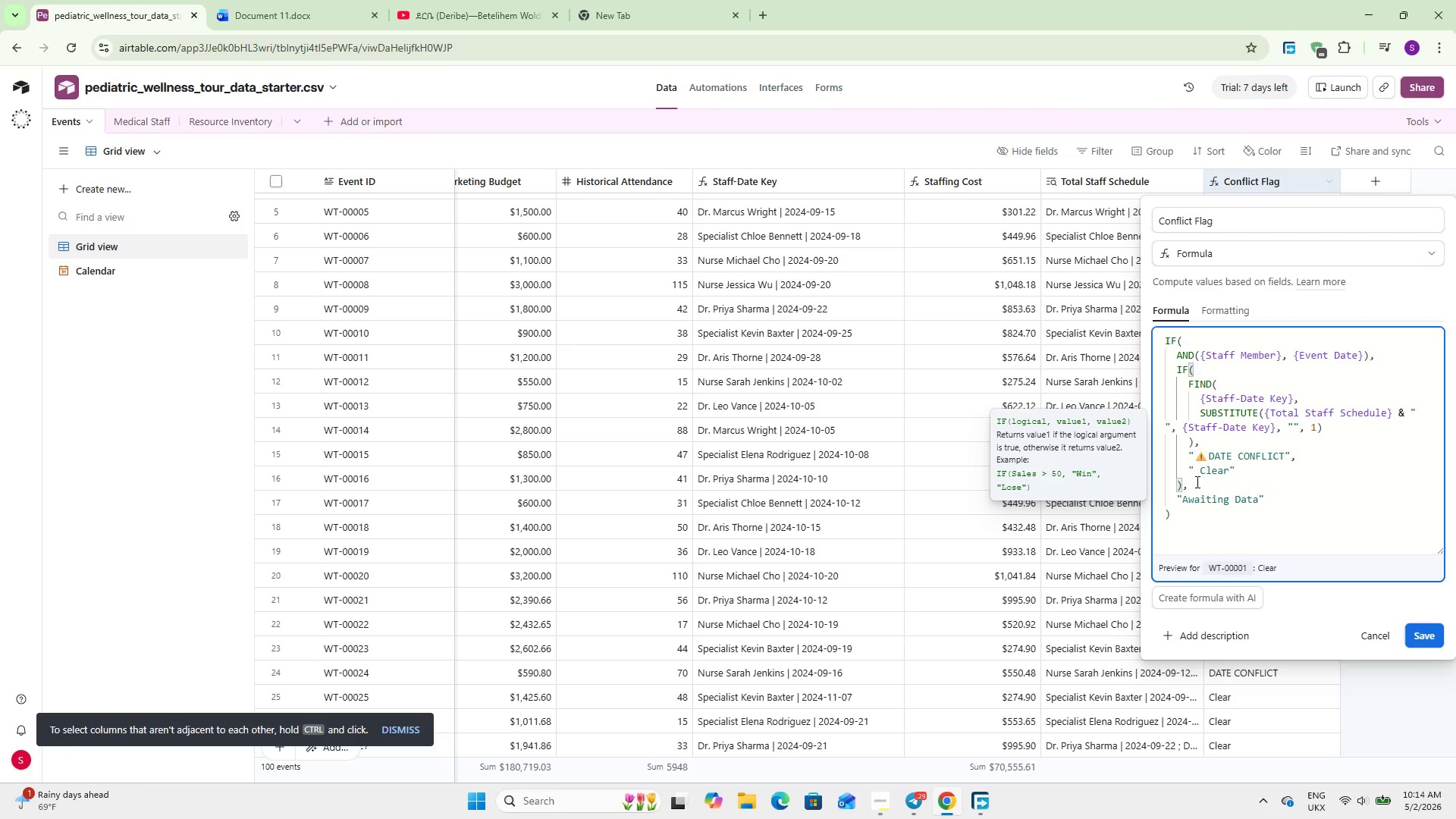 
key(ArrowLeft)
 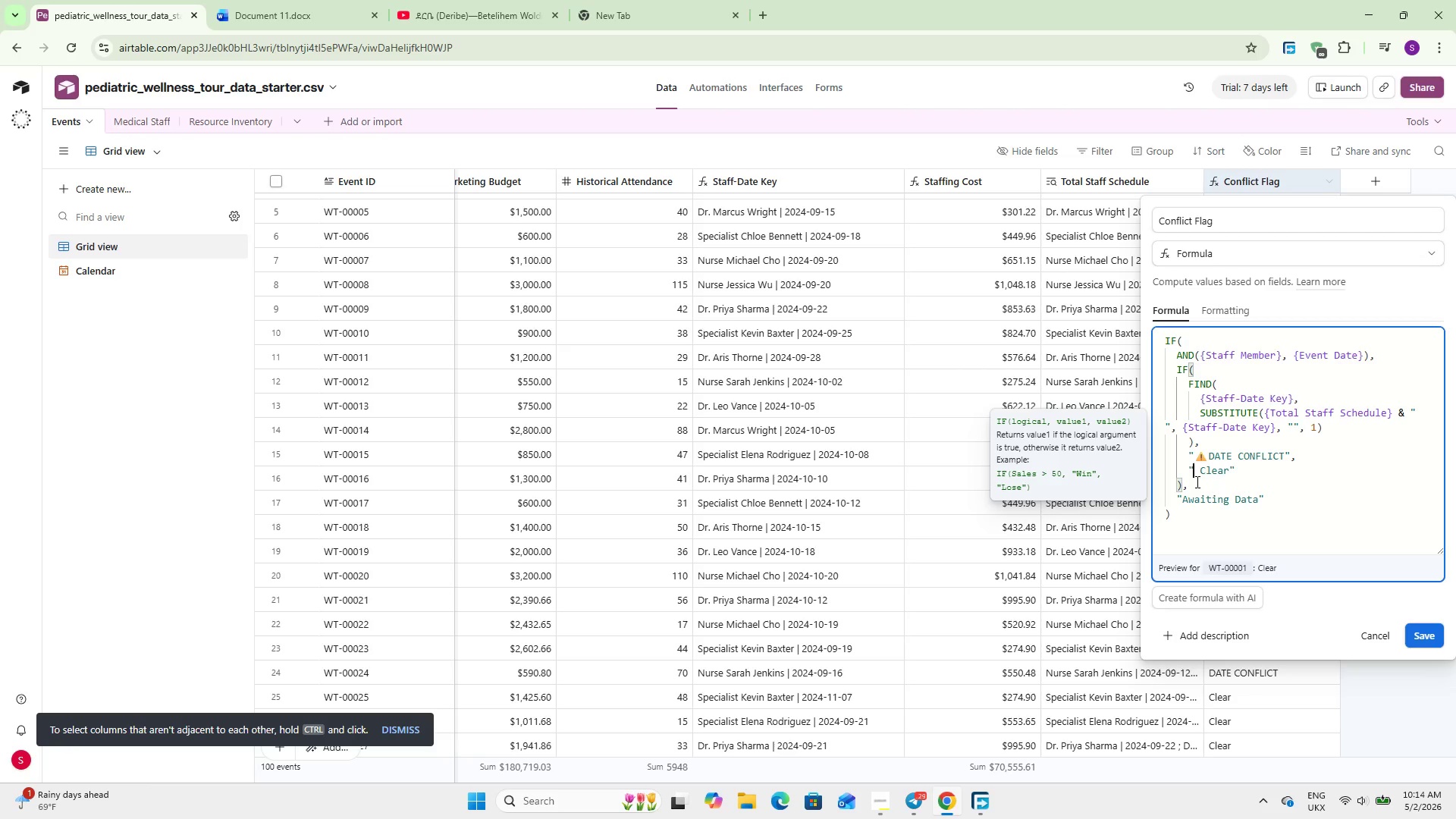 
key(Meta+Period)
 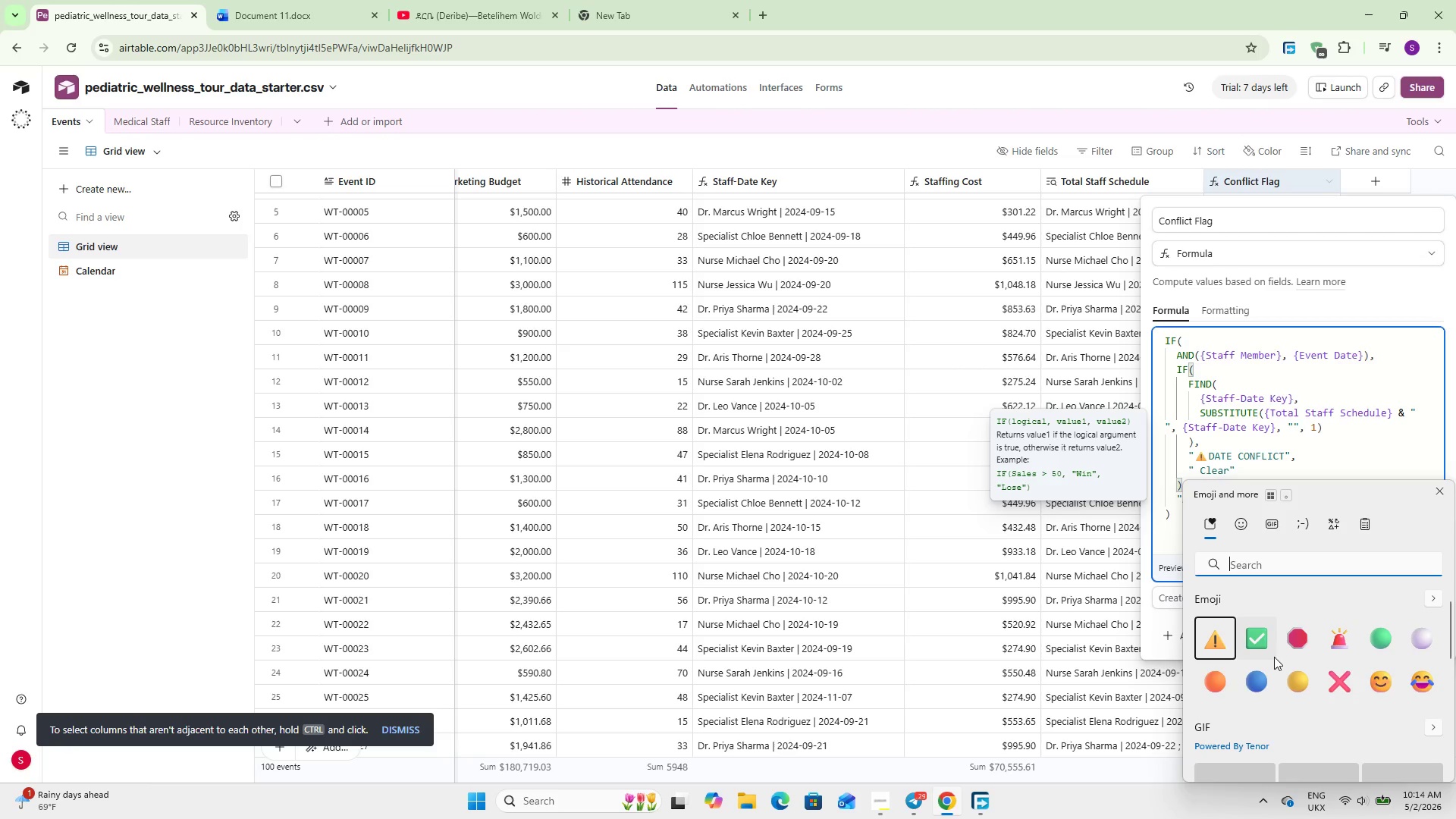 
left_click([1263, 654])
 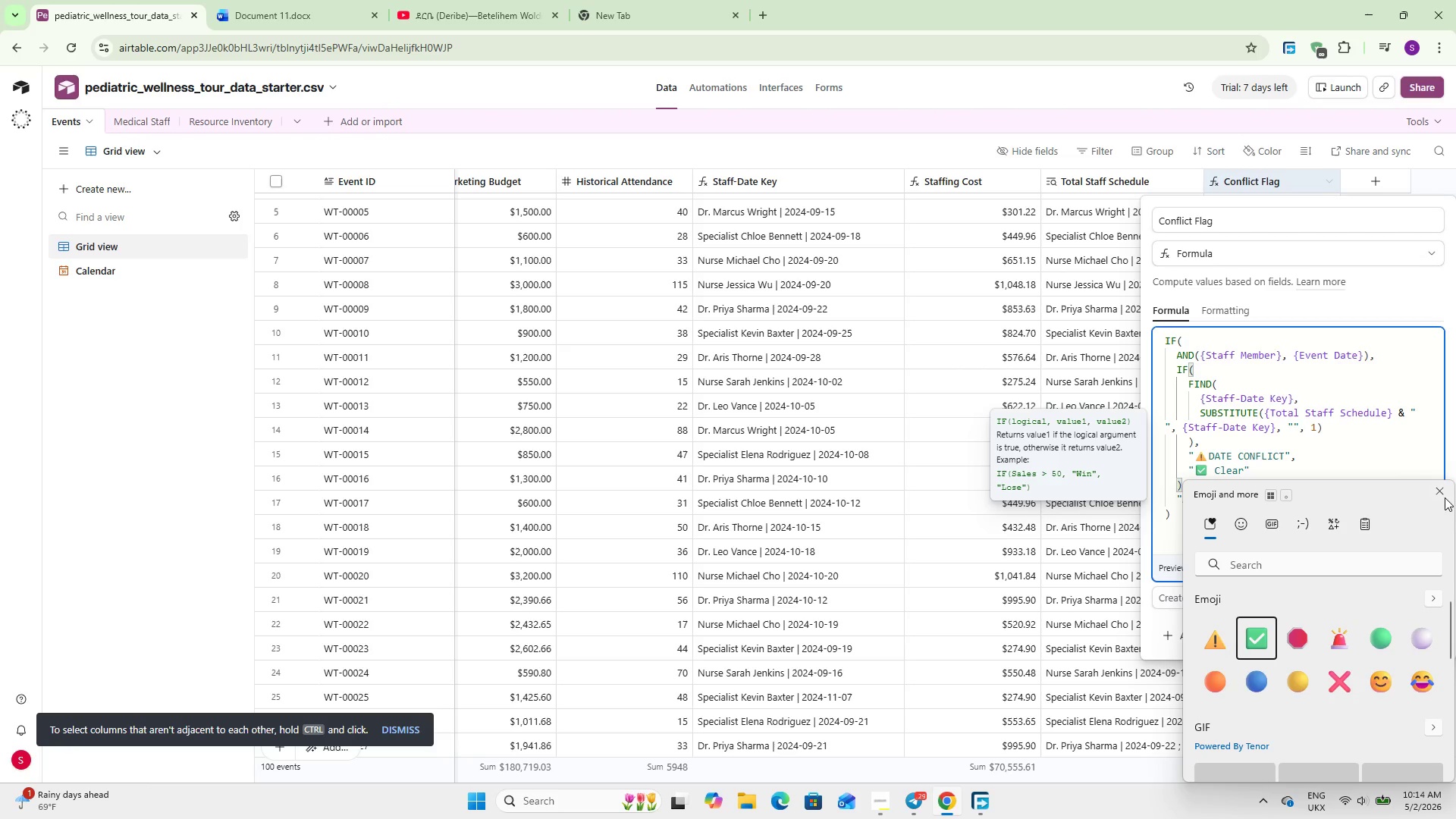 